 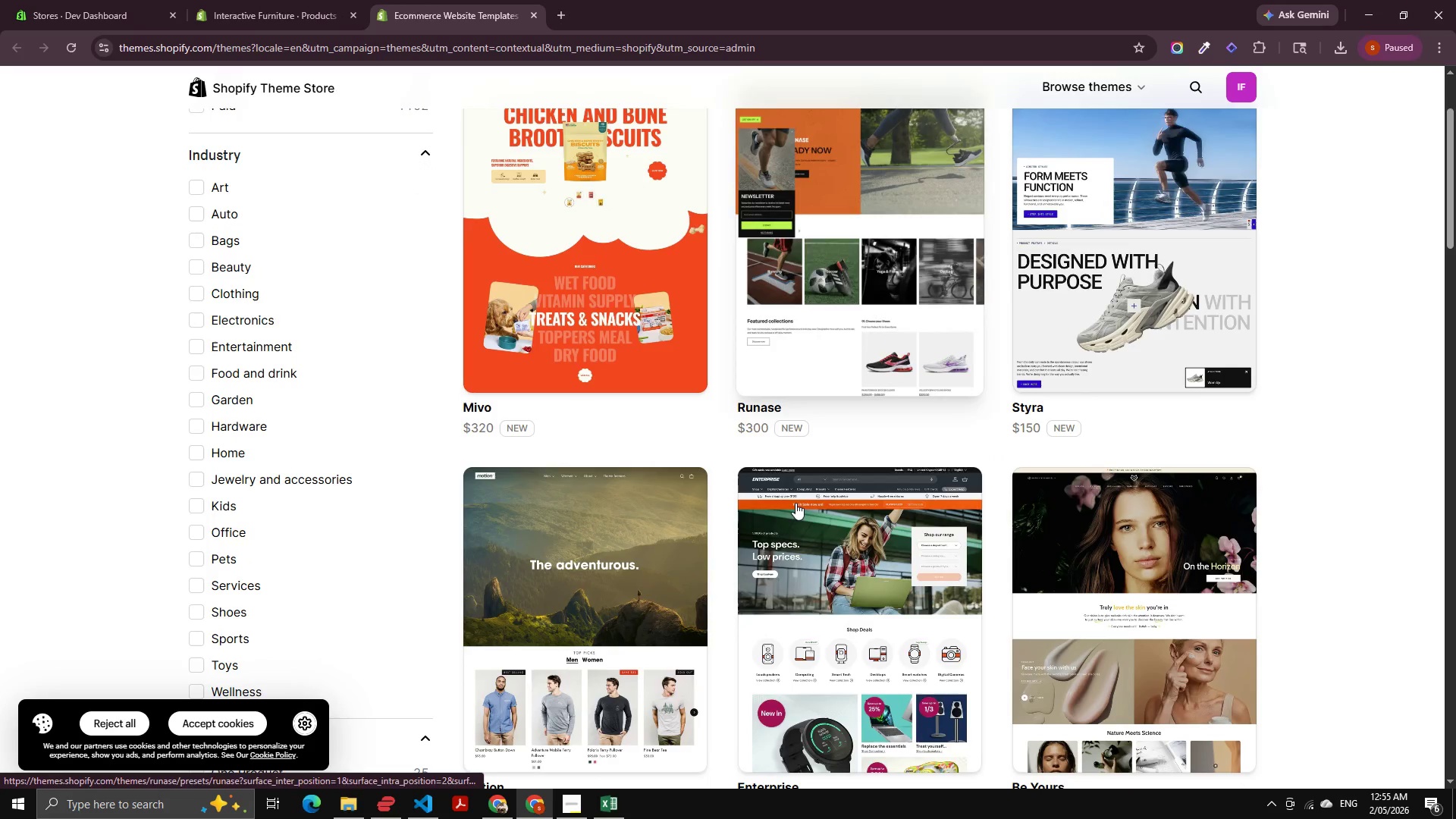 
scroll: coordinate [789, 498], scroll_direction: up, amount: 2.0
 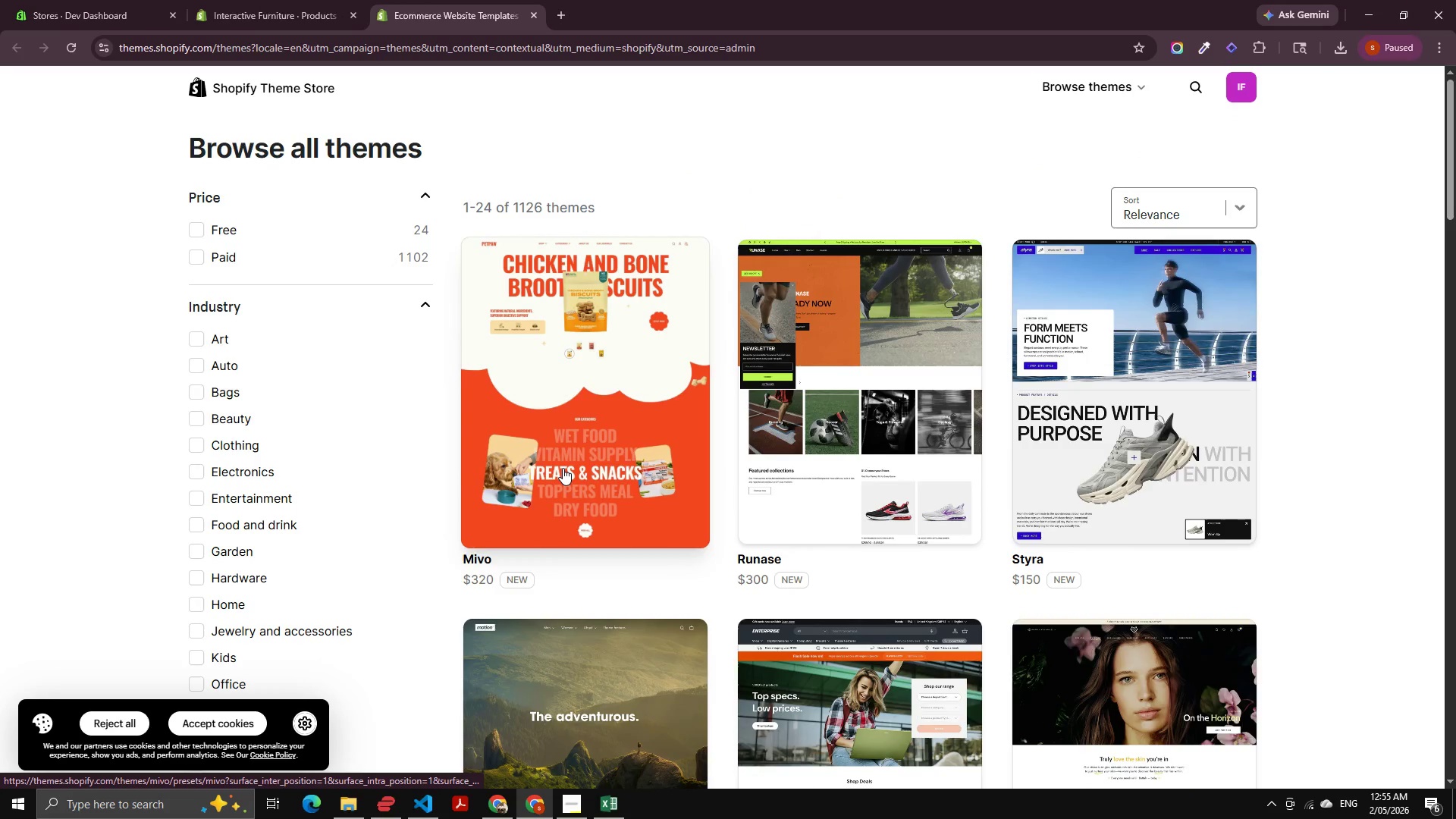 
middle_click([563, 468])
 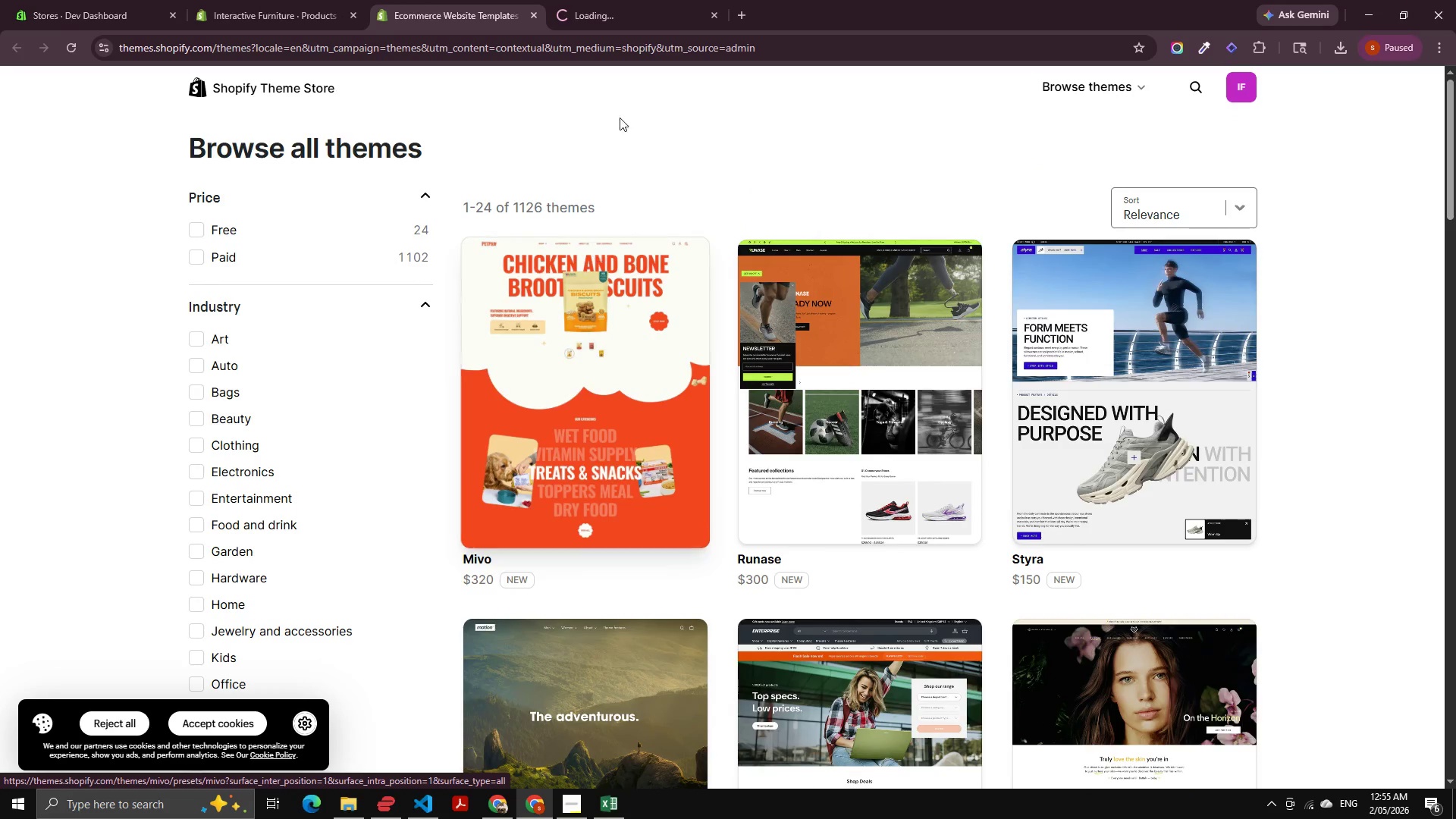 
left_click([625, 0])
 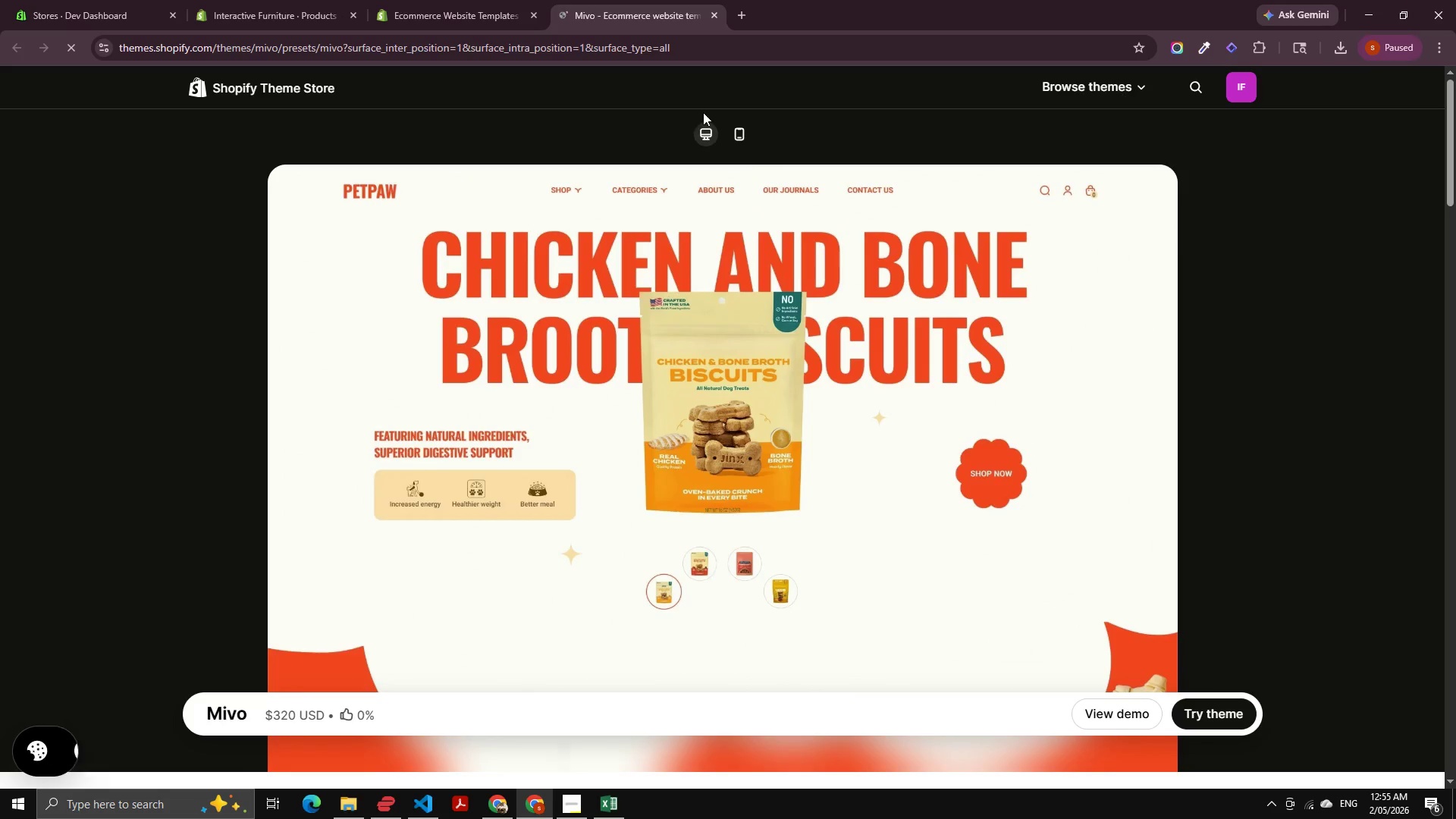 
left_click([720, 262])
 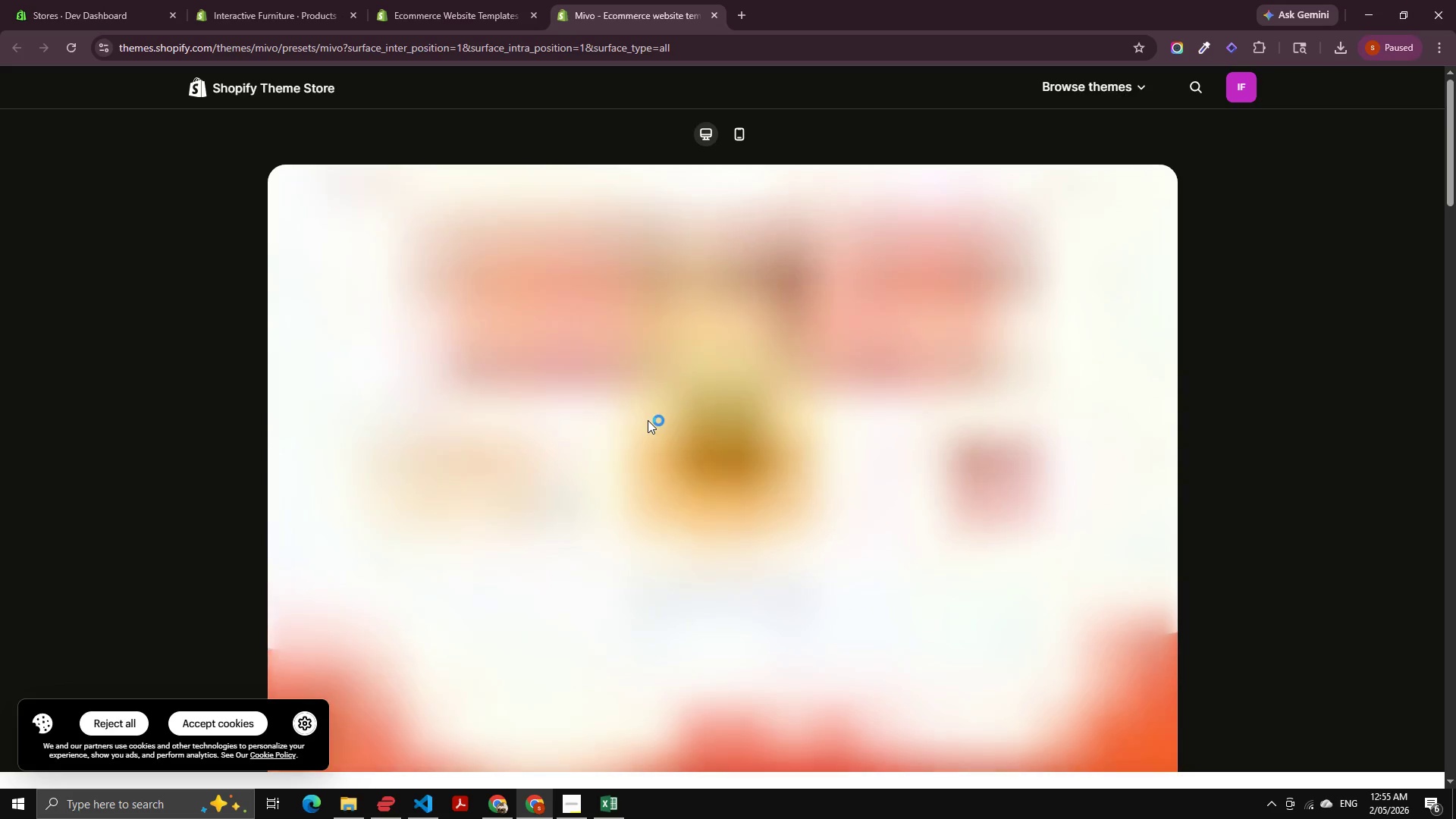 
wait(15.7)
 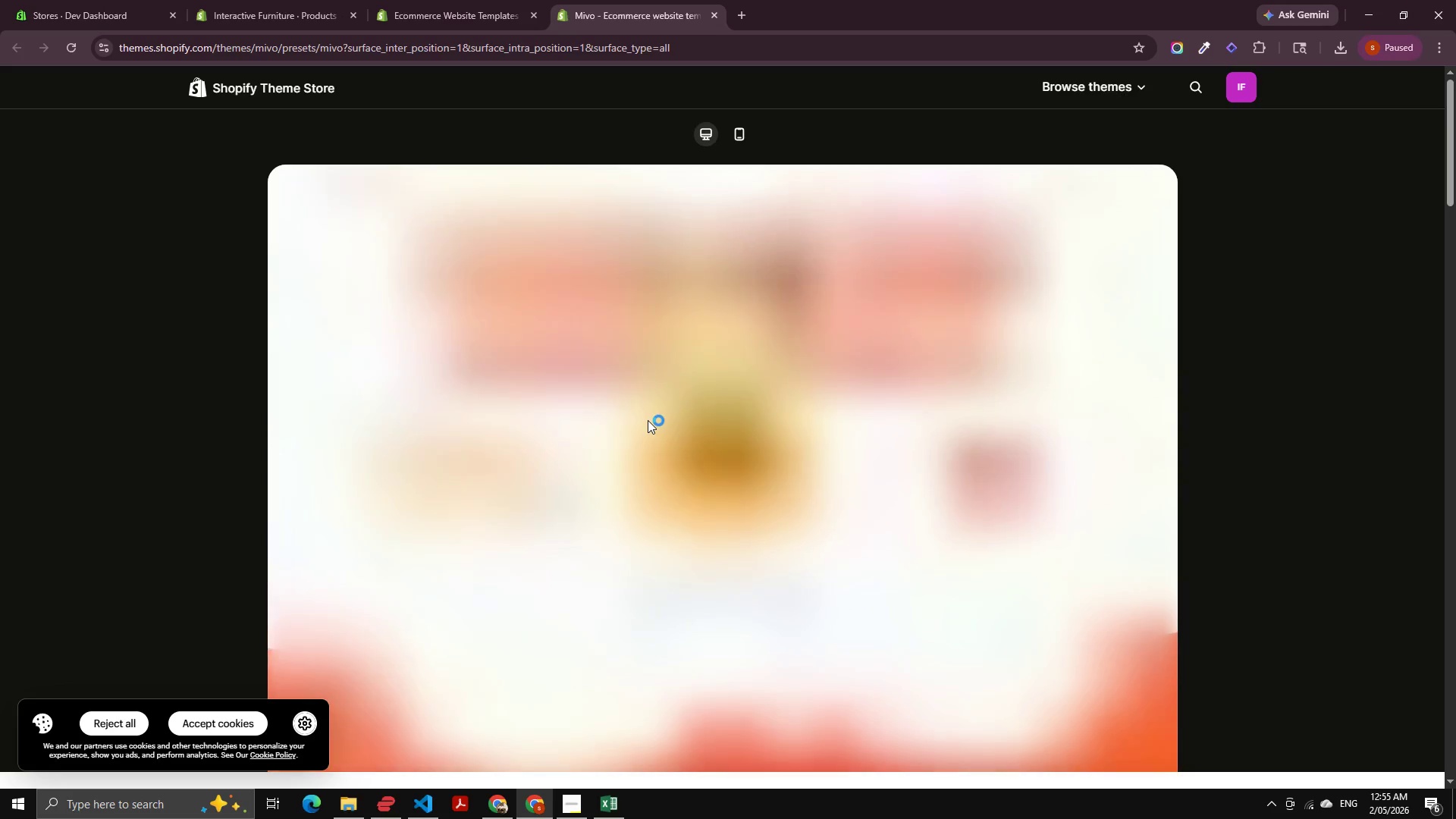 
left_click([671, 53])
 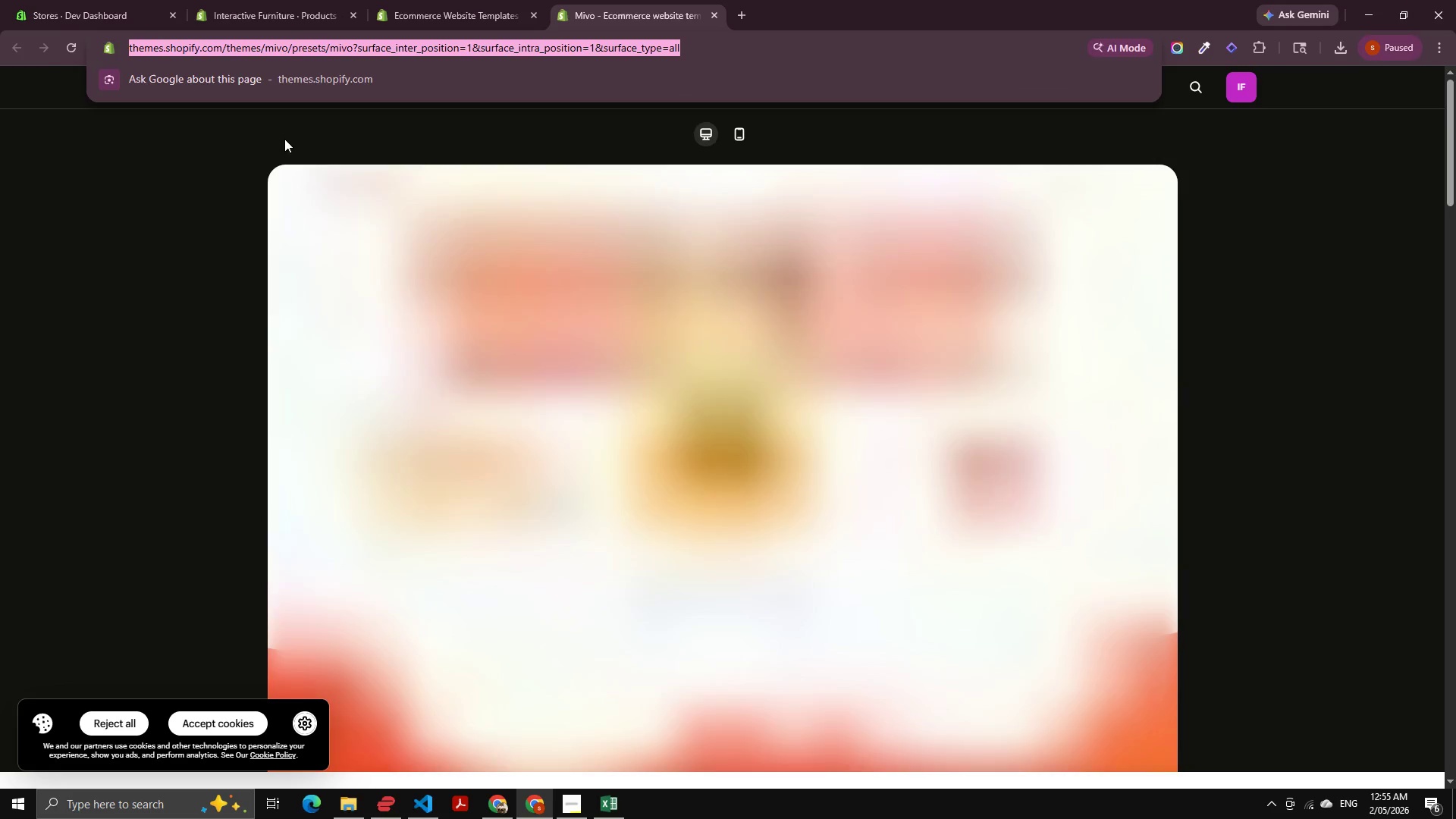 
hold_key(key=NumpadEnter, duration=0.36)
 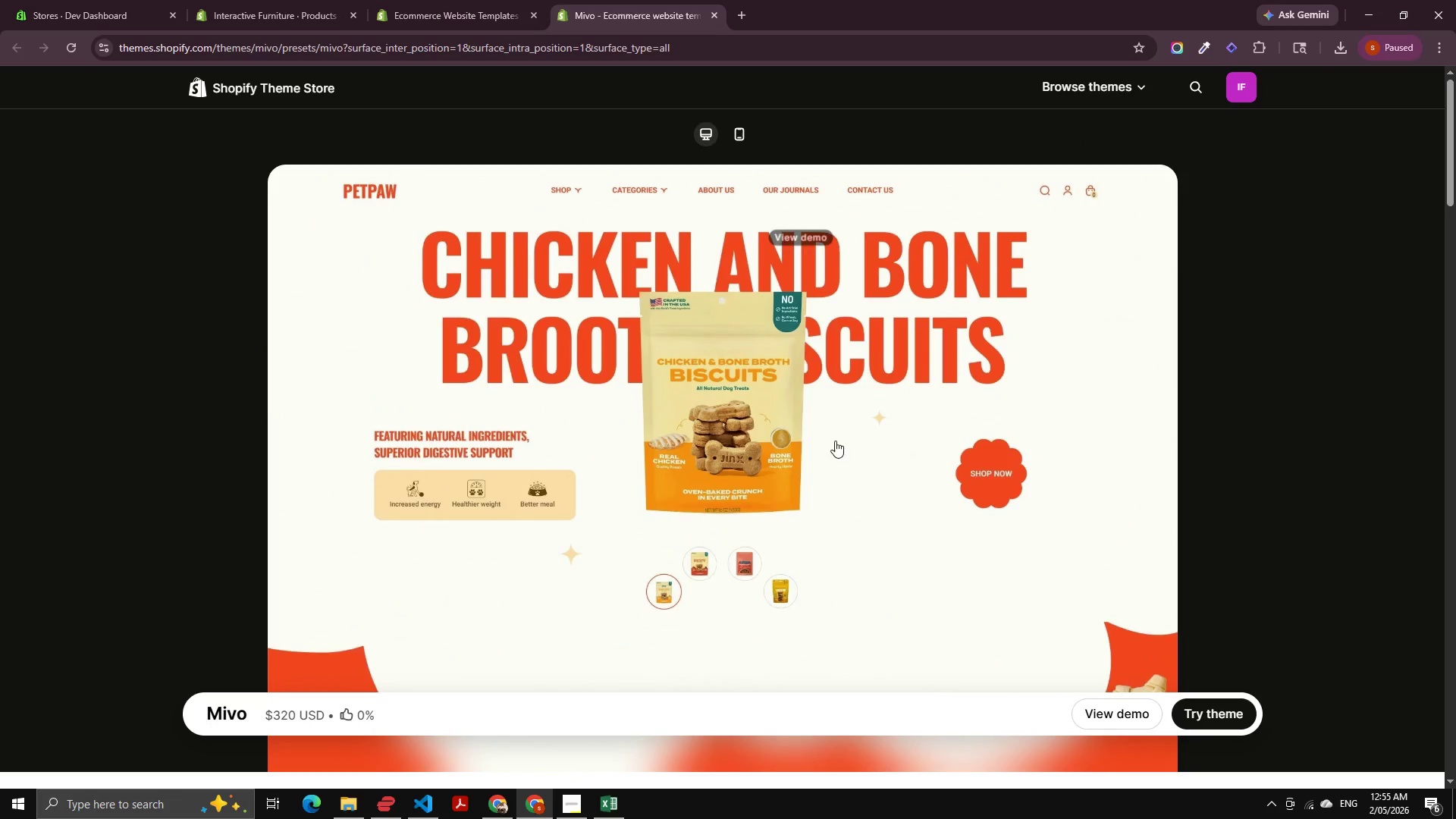 
left_click([698, 428])
 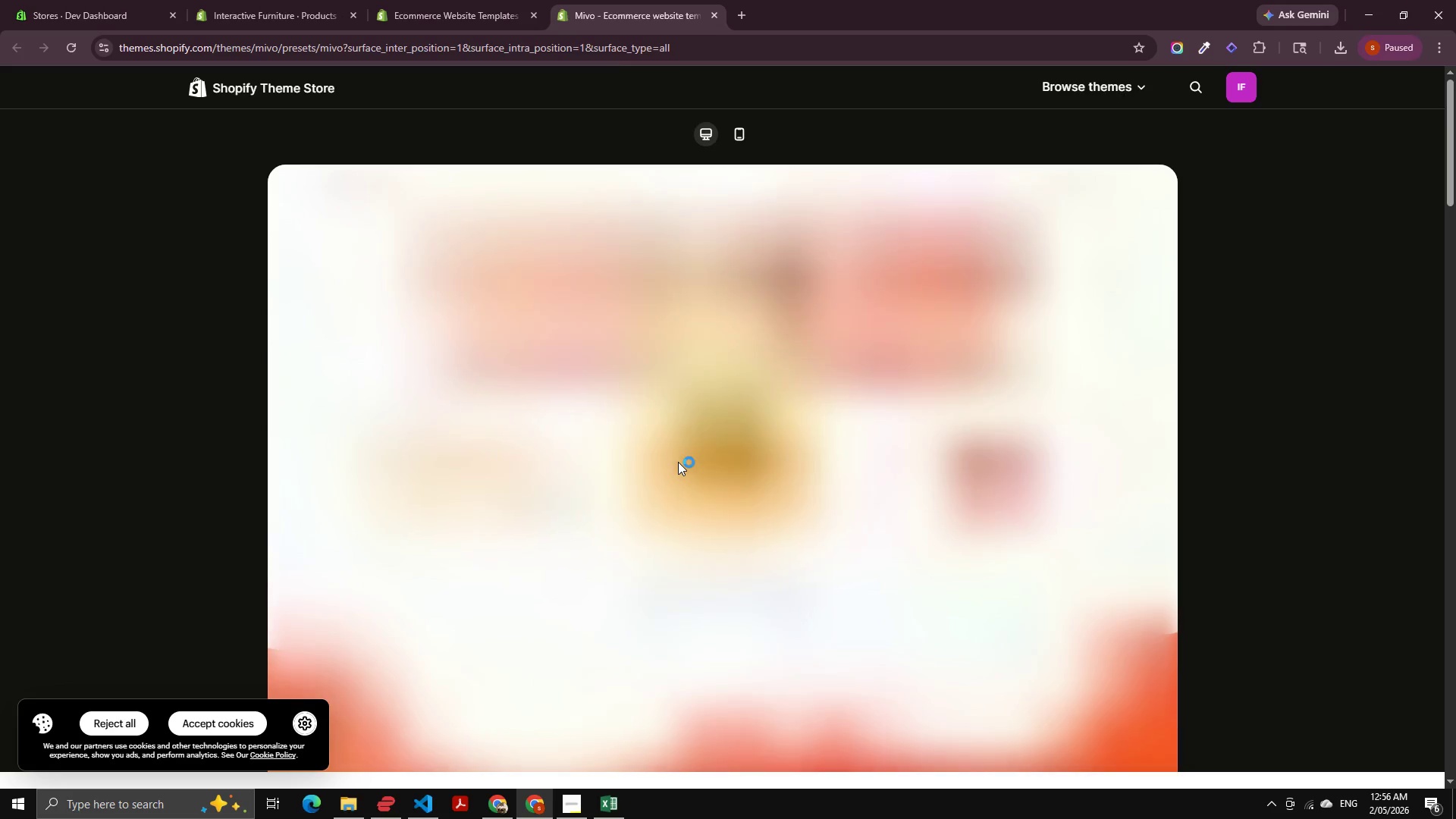 
scroll: coordinate [720, 444], scroll_direction: none, amount: 0.0
 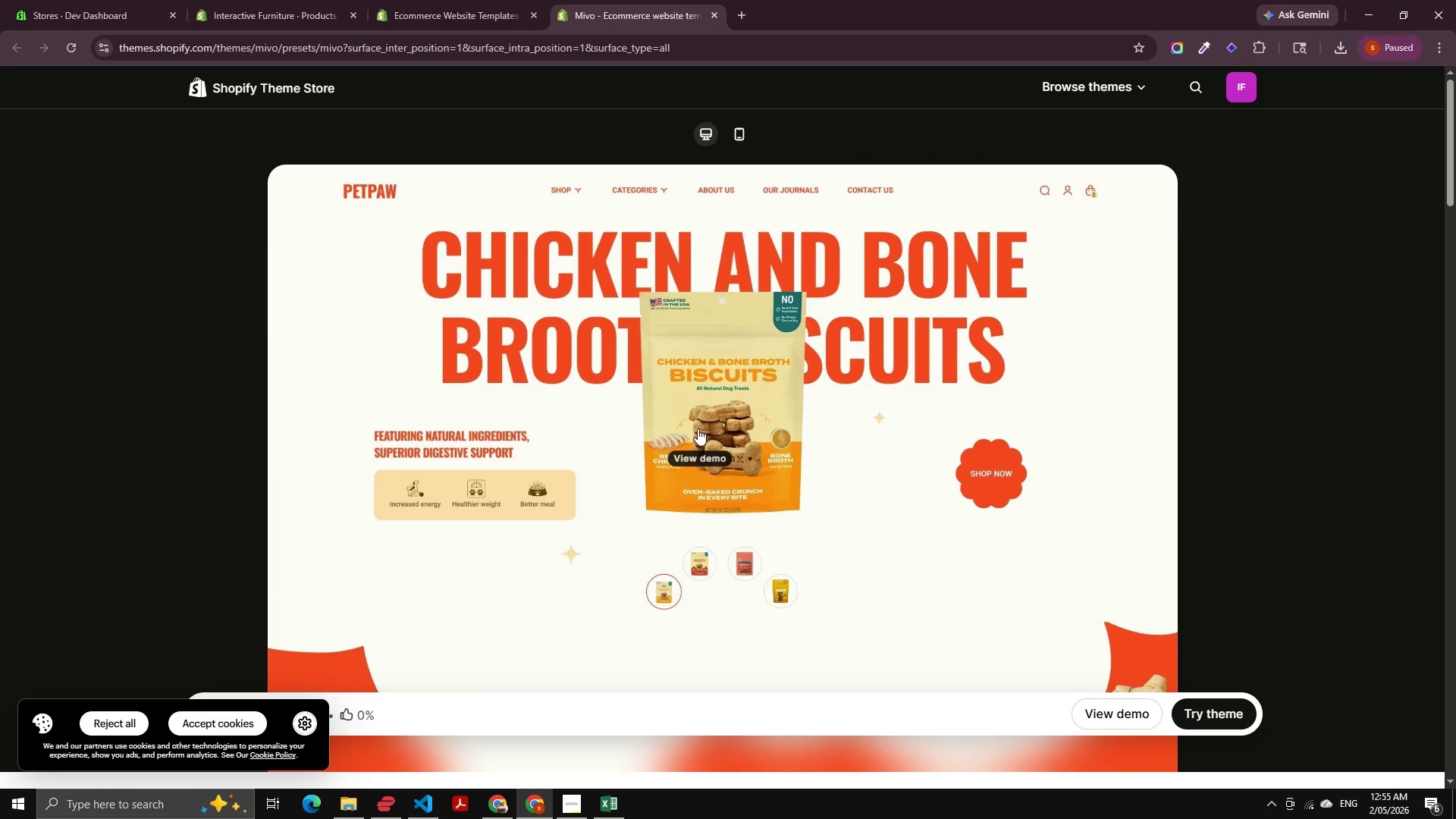 
wait(20.14)
 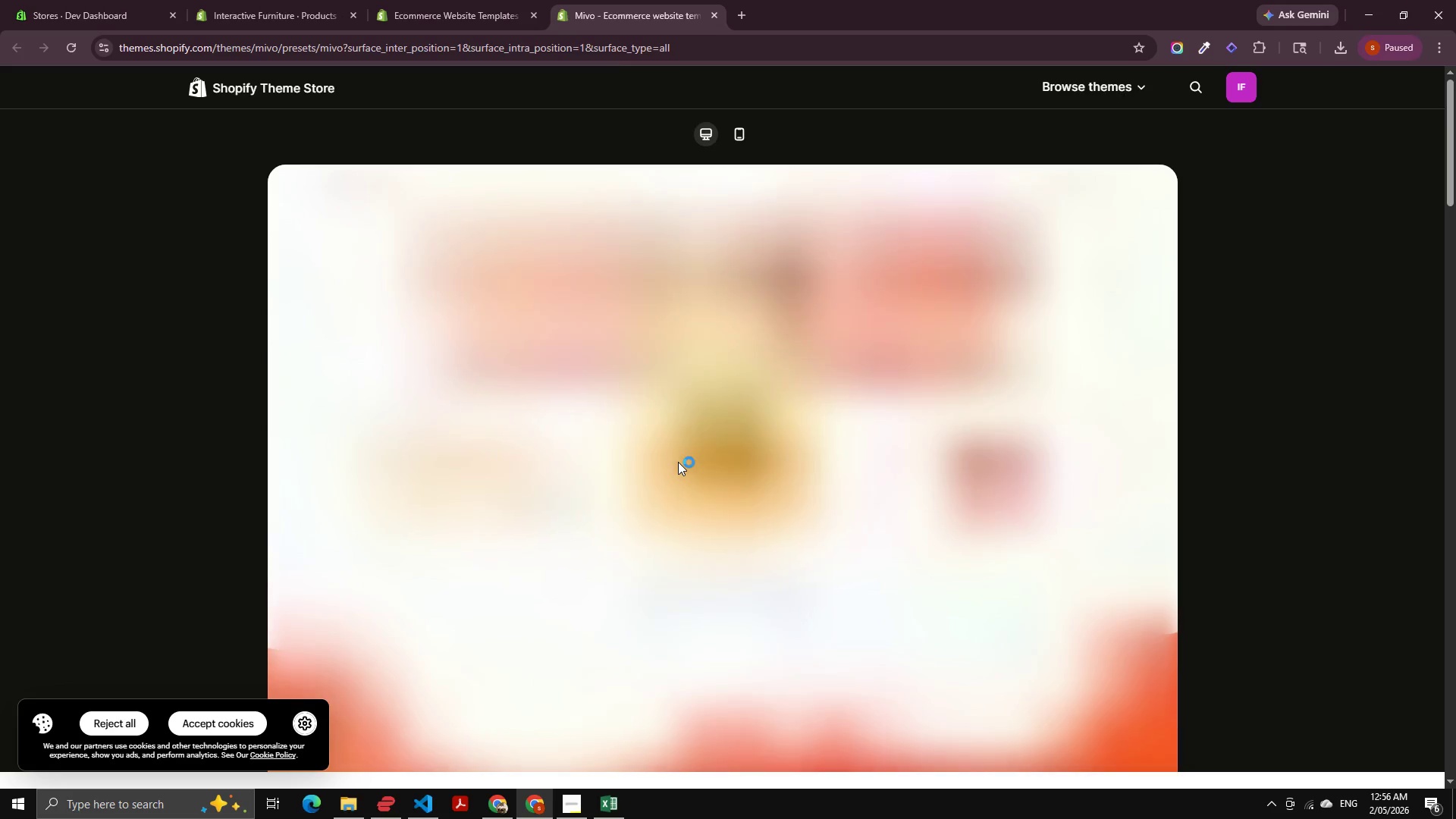 
left_click([847, 532])
 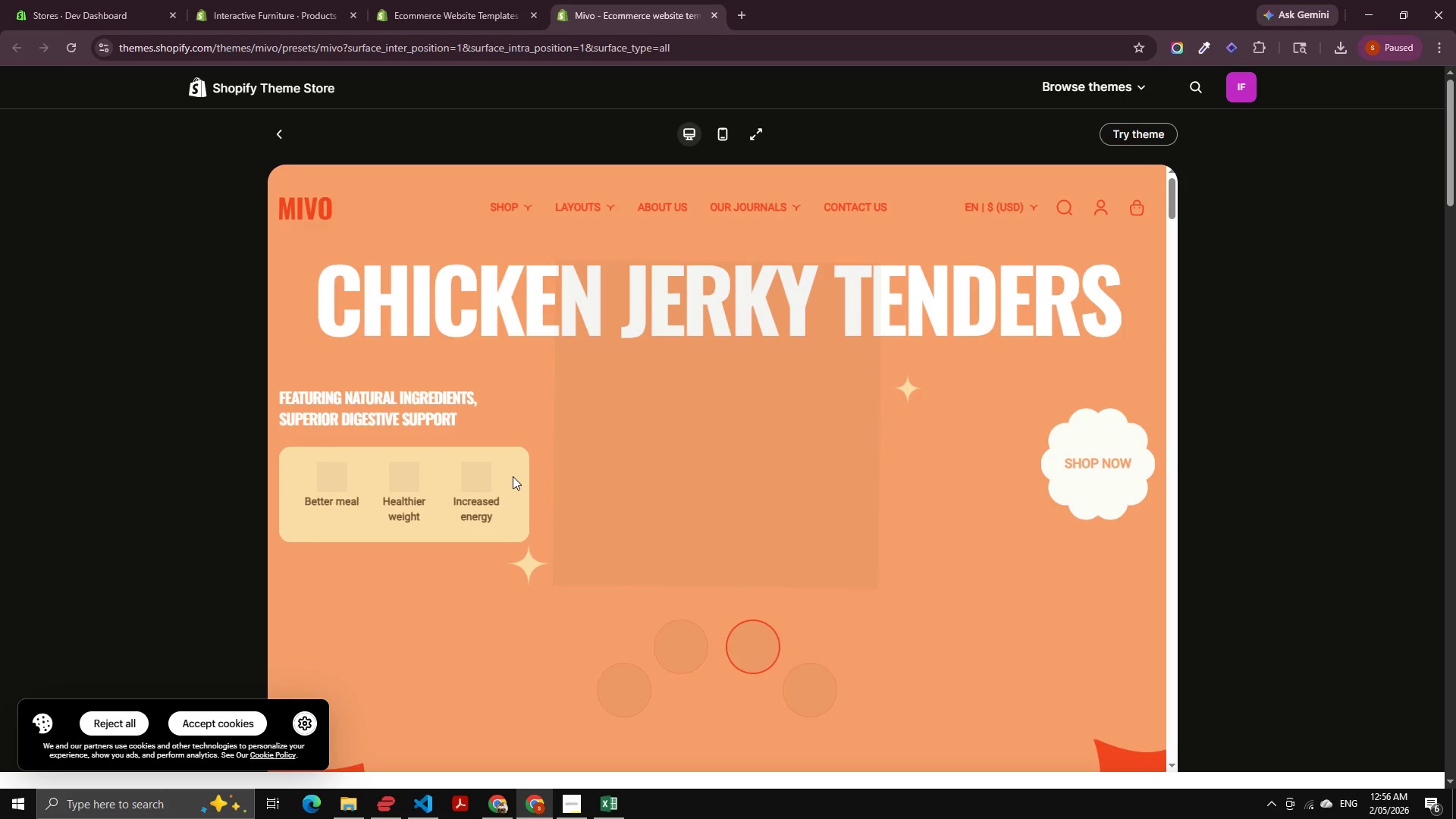 
scroll: coordinate [811, 259], scroll_direction: down, amount: 97.0
 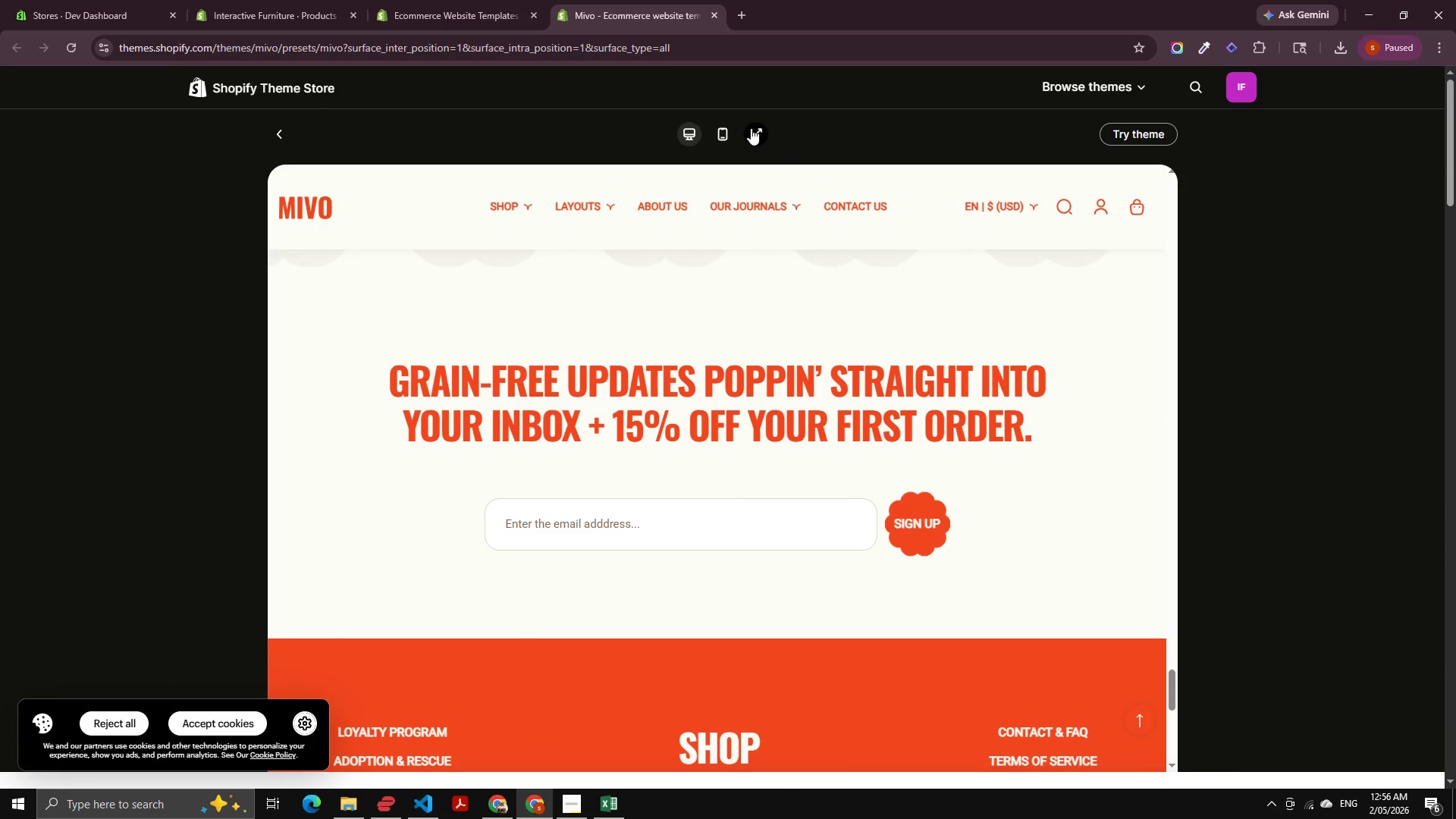 
left_click([751, 128])
 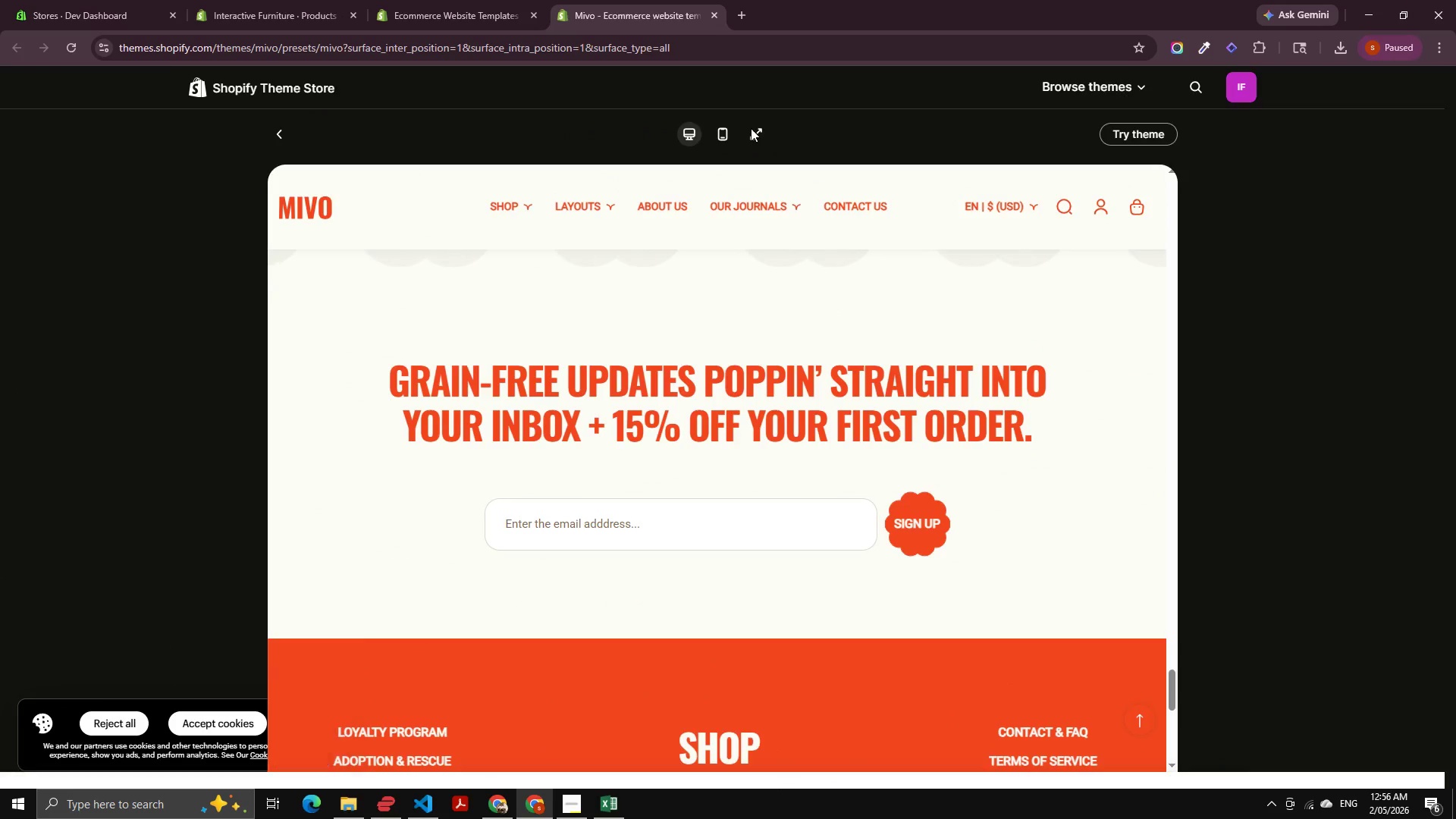 
left_click([751, 128])
 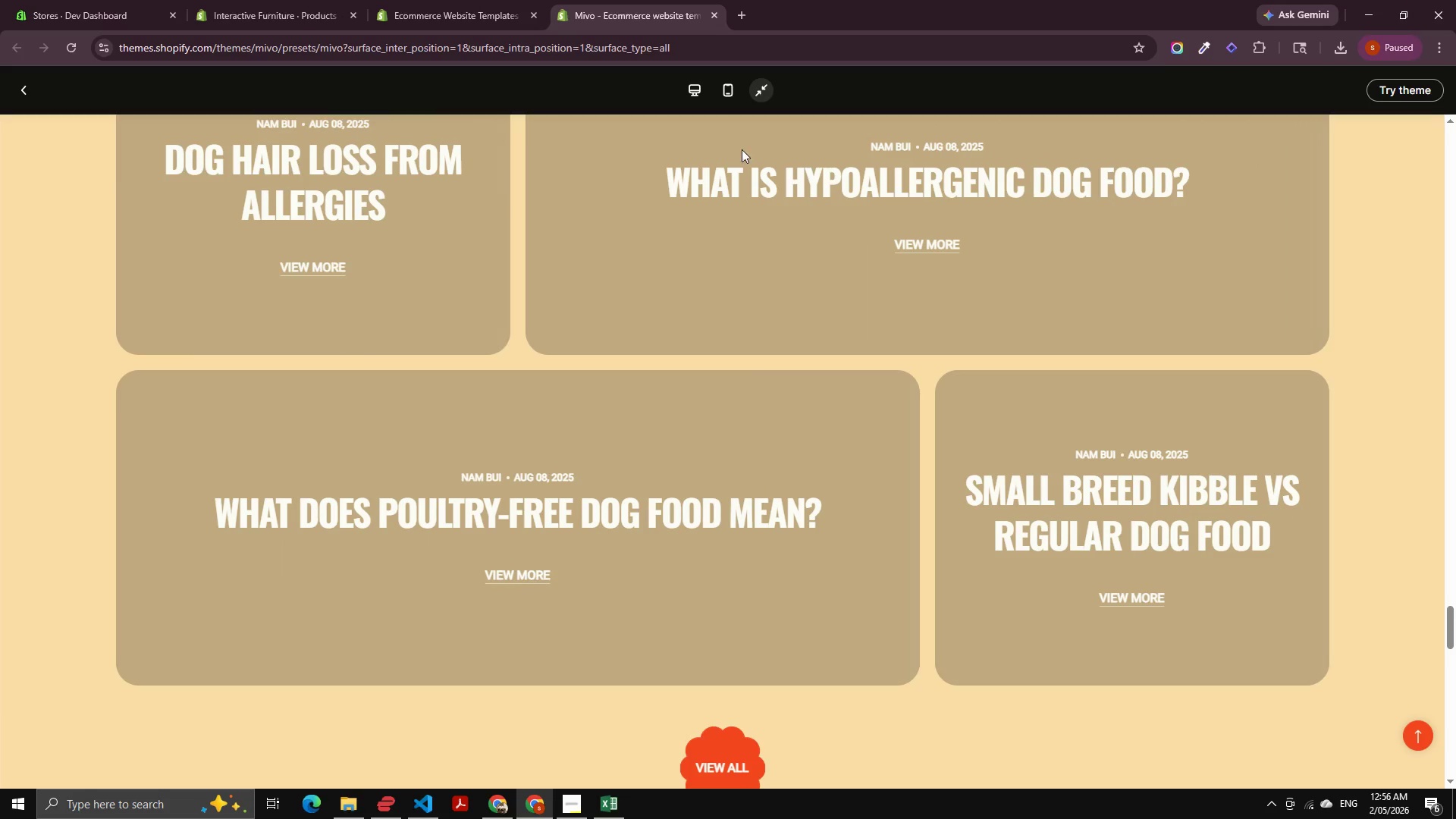 
scroll: coordinate [557, 309], scroll_direction: up, amount: 113.0
 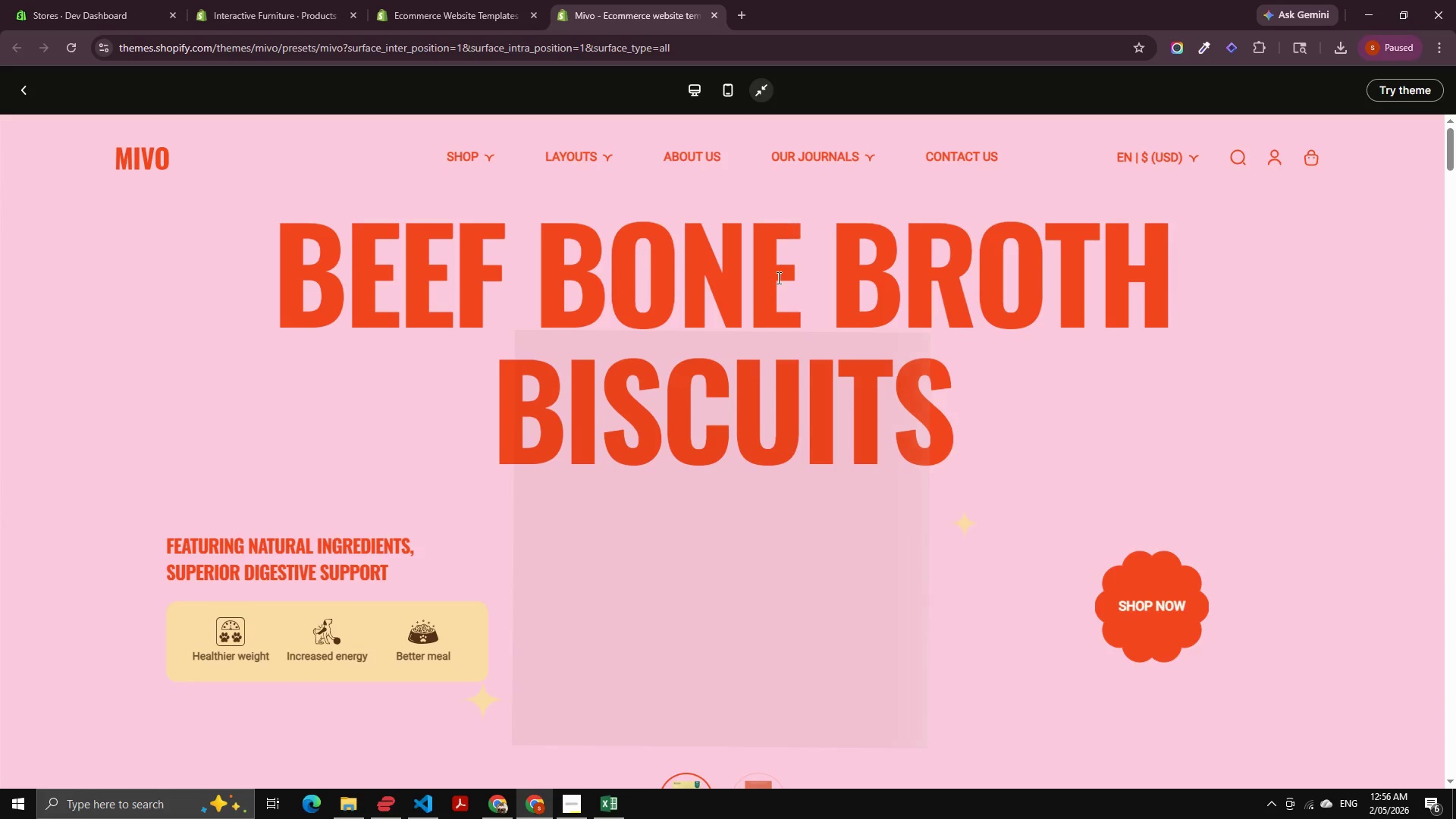 
scroll: coordinate [705, 391], scroll_direction: down, amount: 2.0
 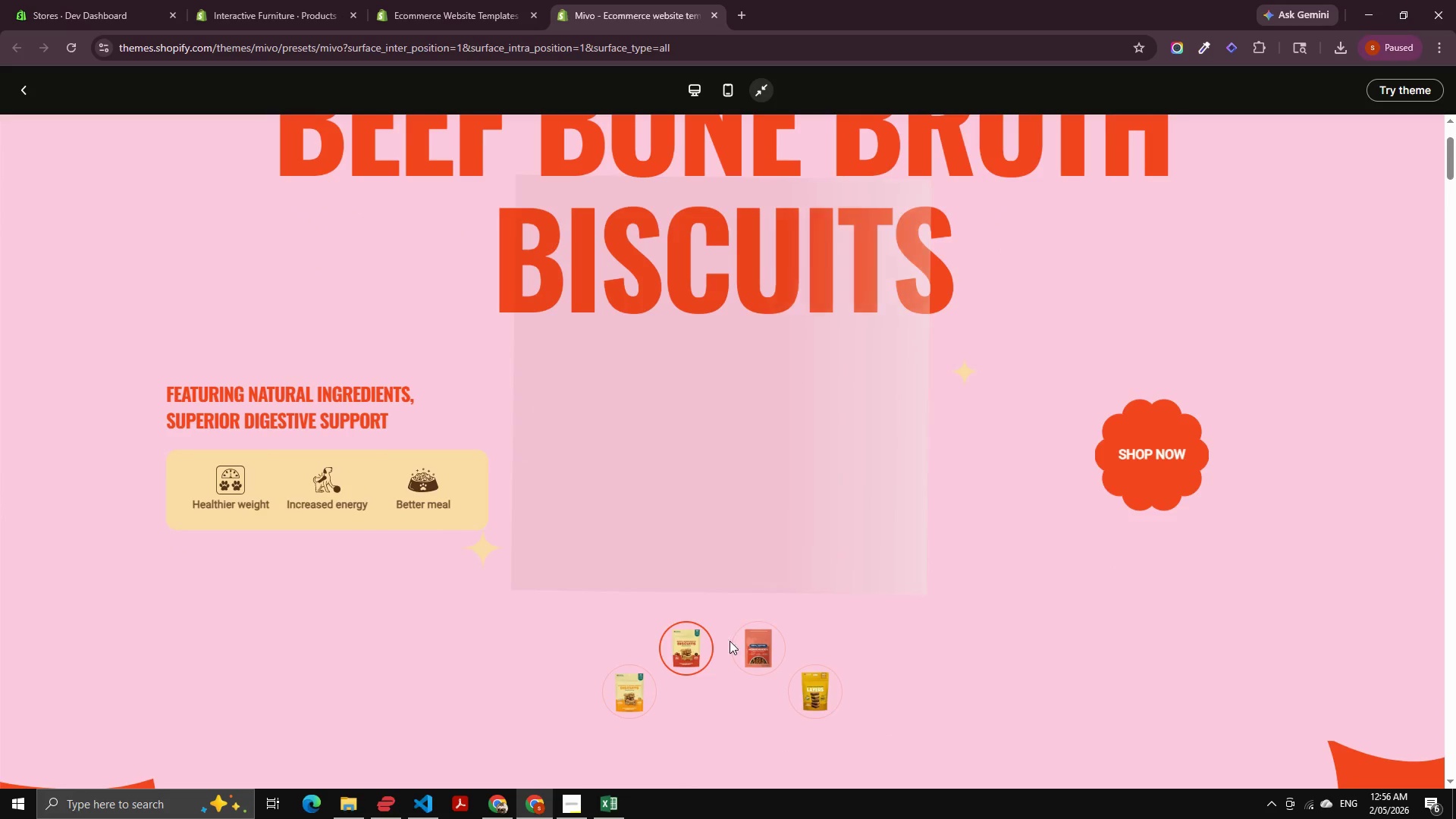 
left_click([745, 653])
 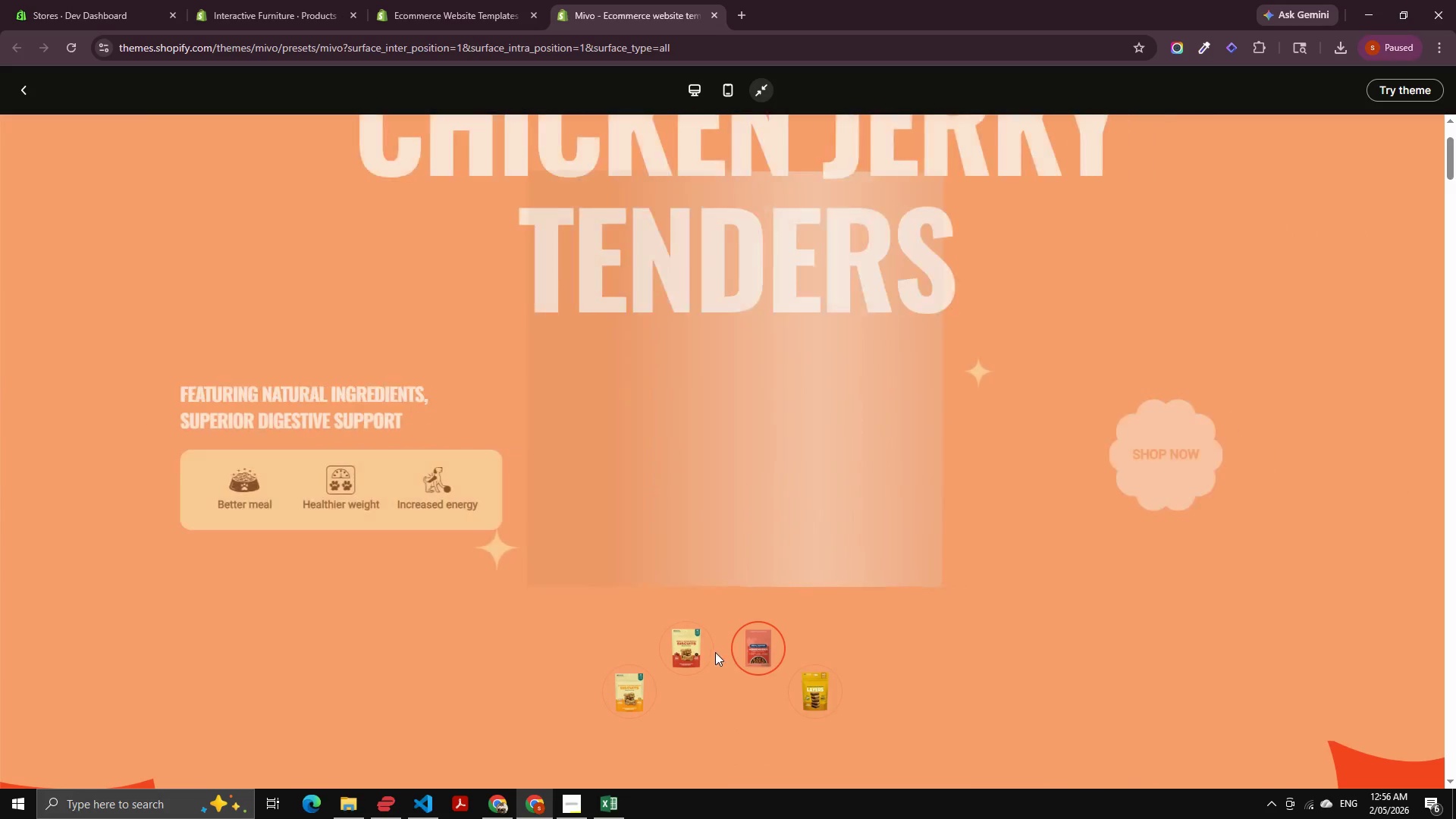 
left_click([712, 651])
 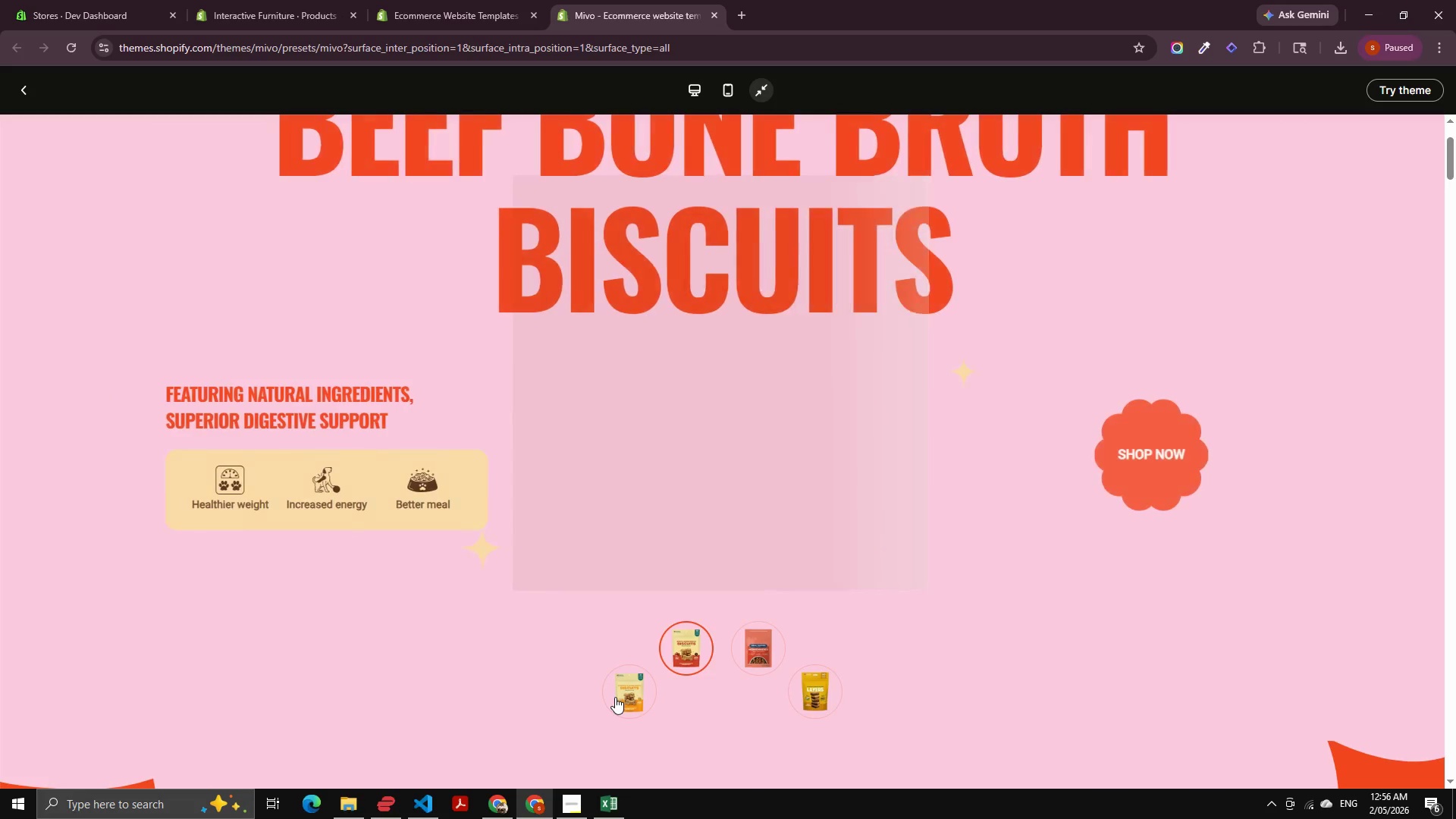 
left_click([615, 697])
 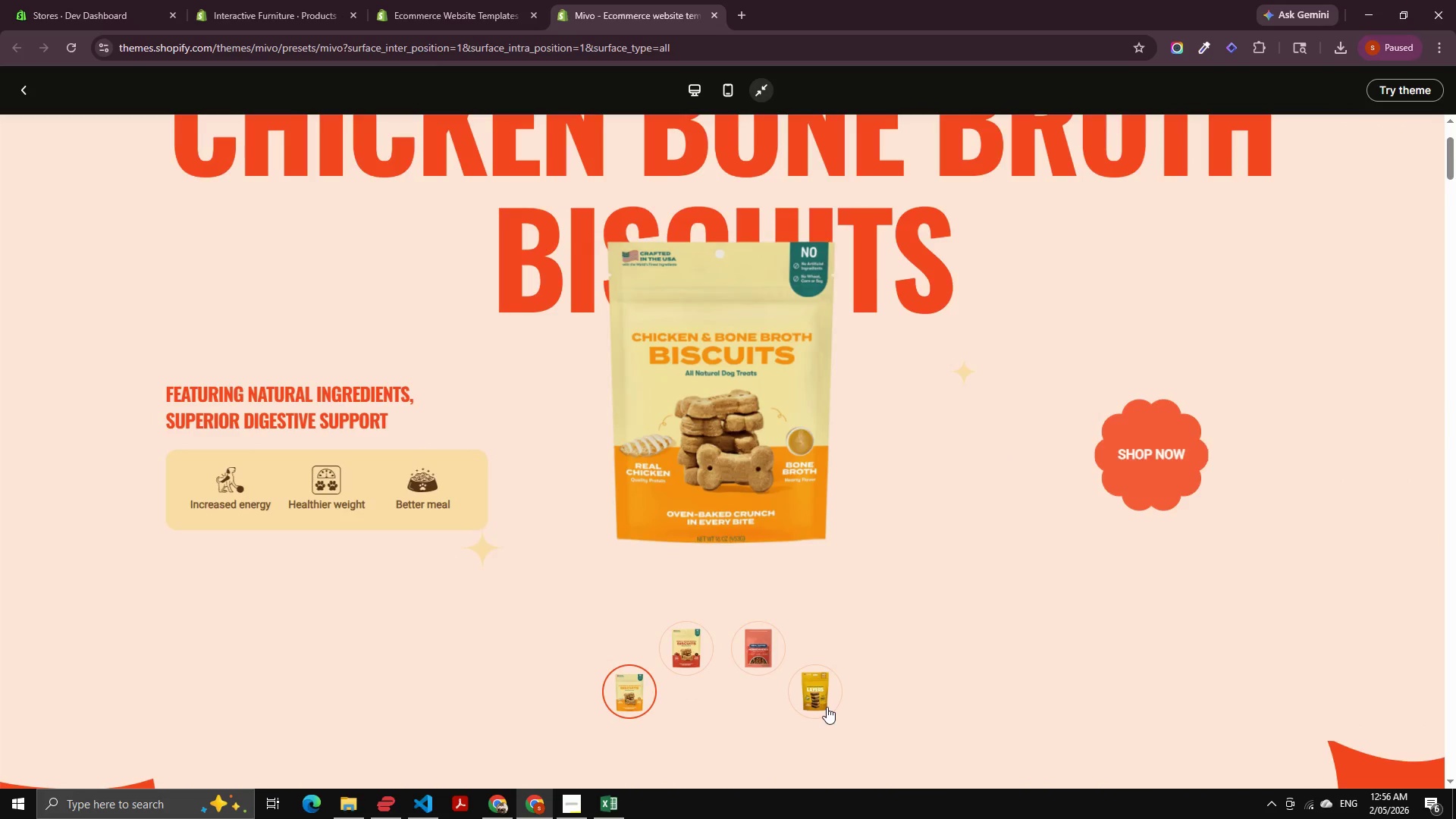 
left_click([827, 699])
 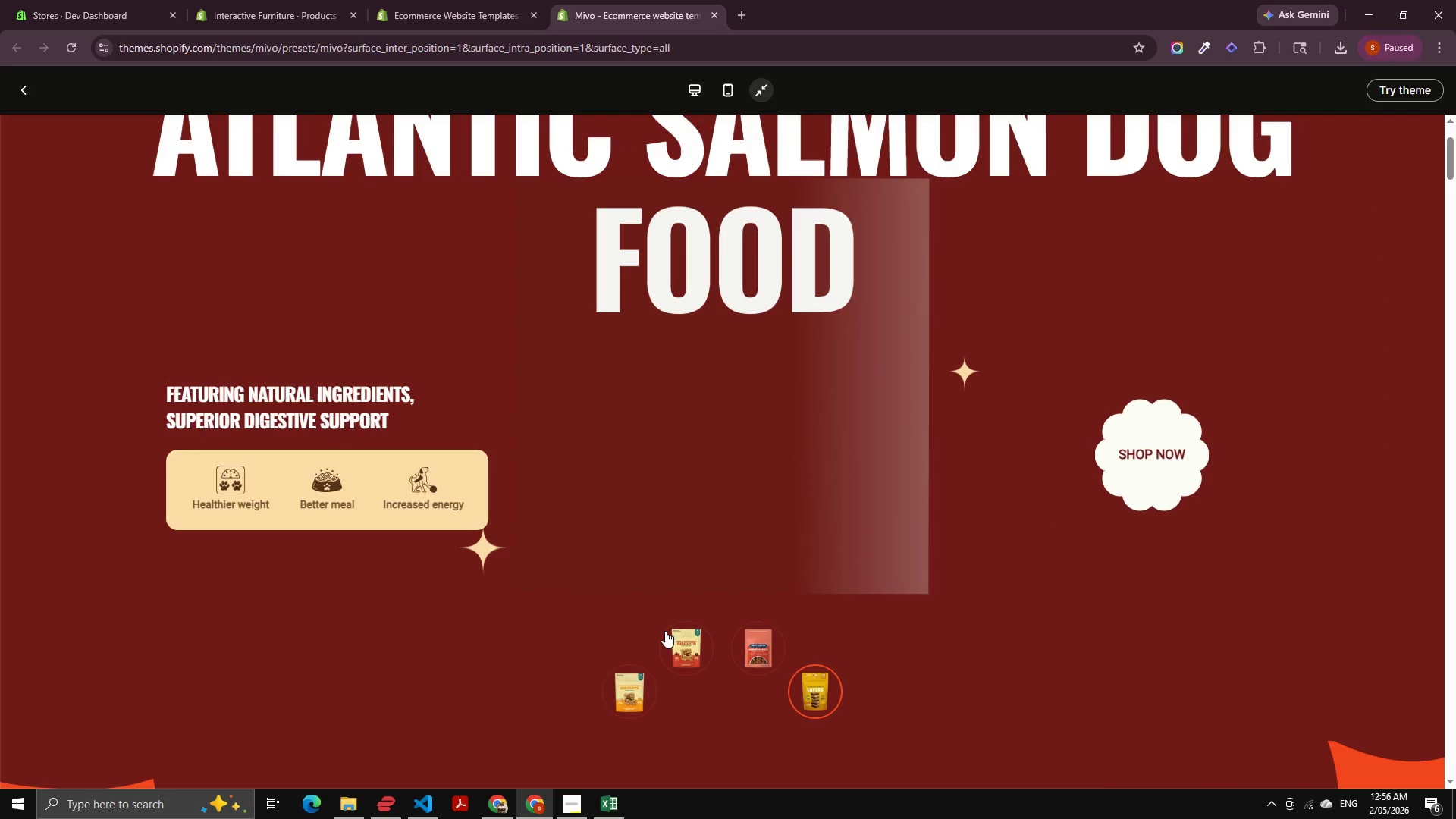 
left_click([629, 677])
 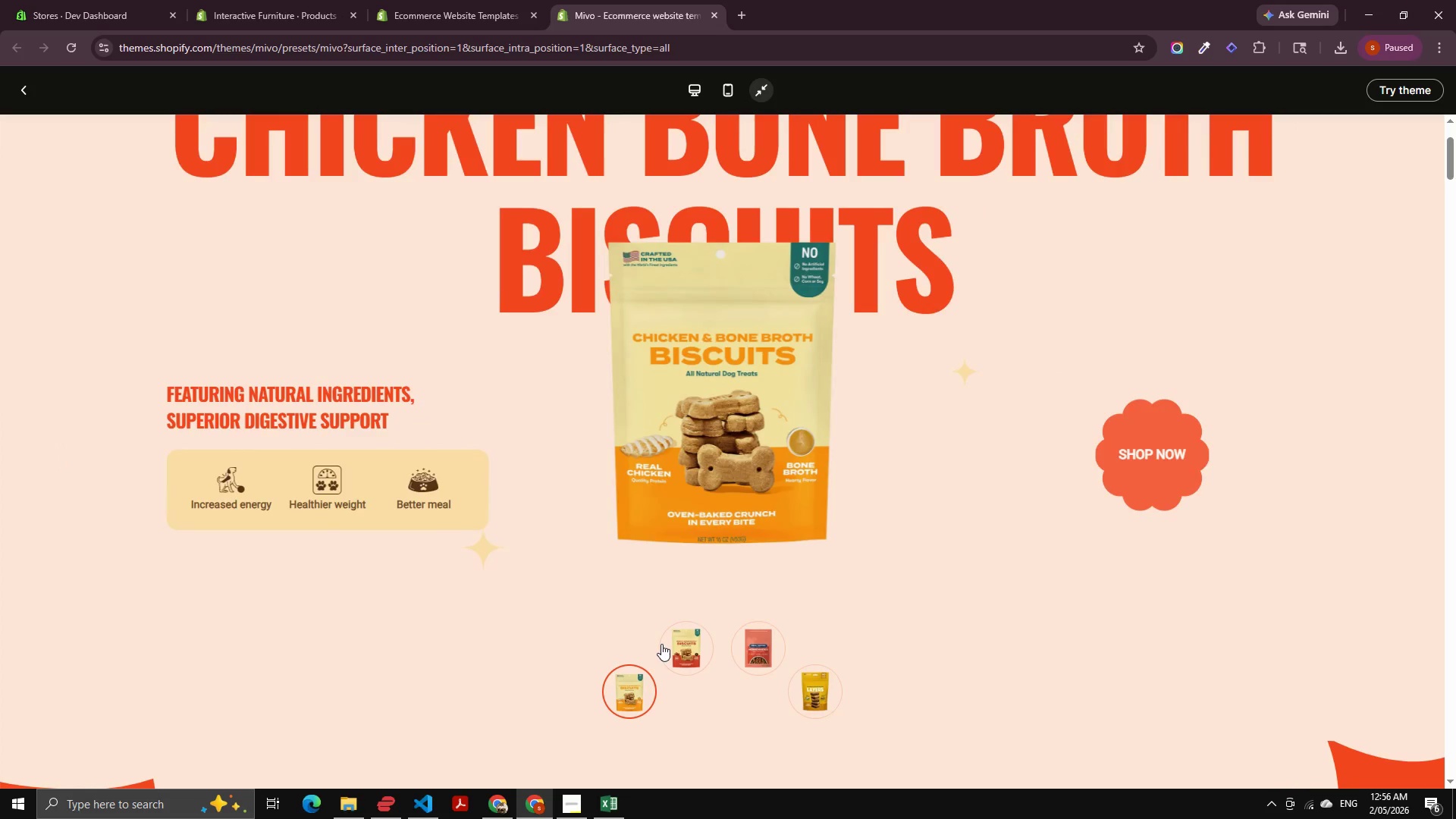 
left_click([680, 643])
 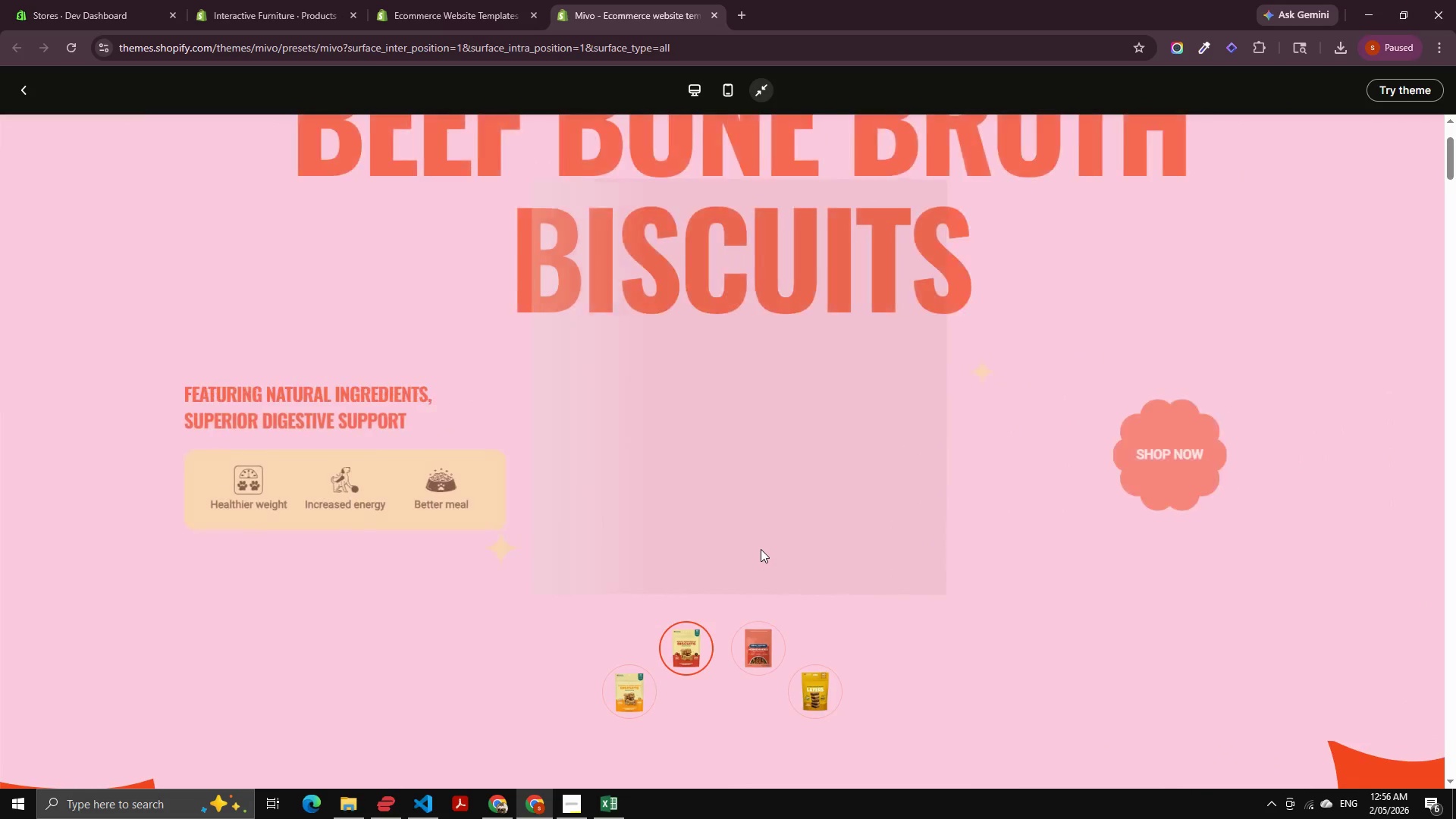 
scroll: coordinate [717, 410], scroll_direction: down, amount: 28.0
 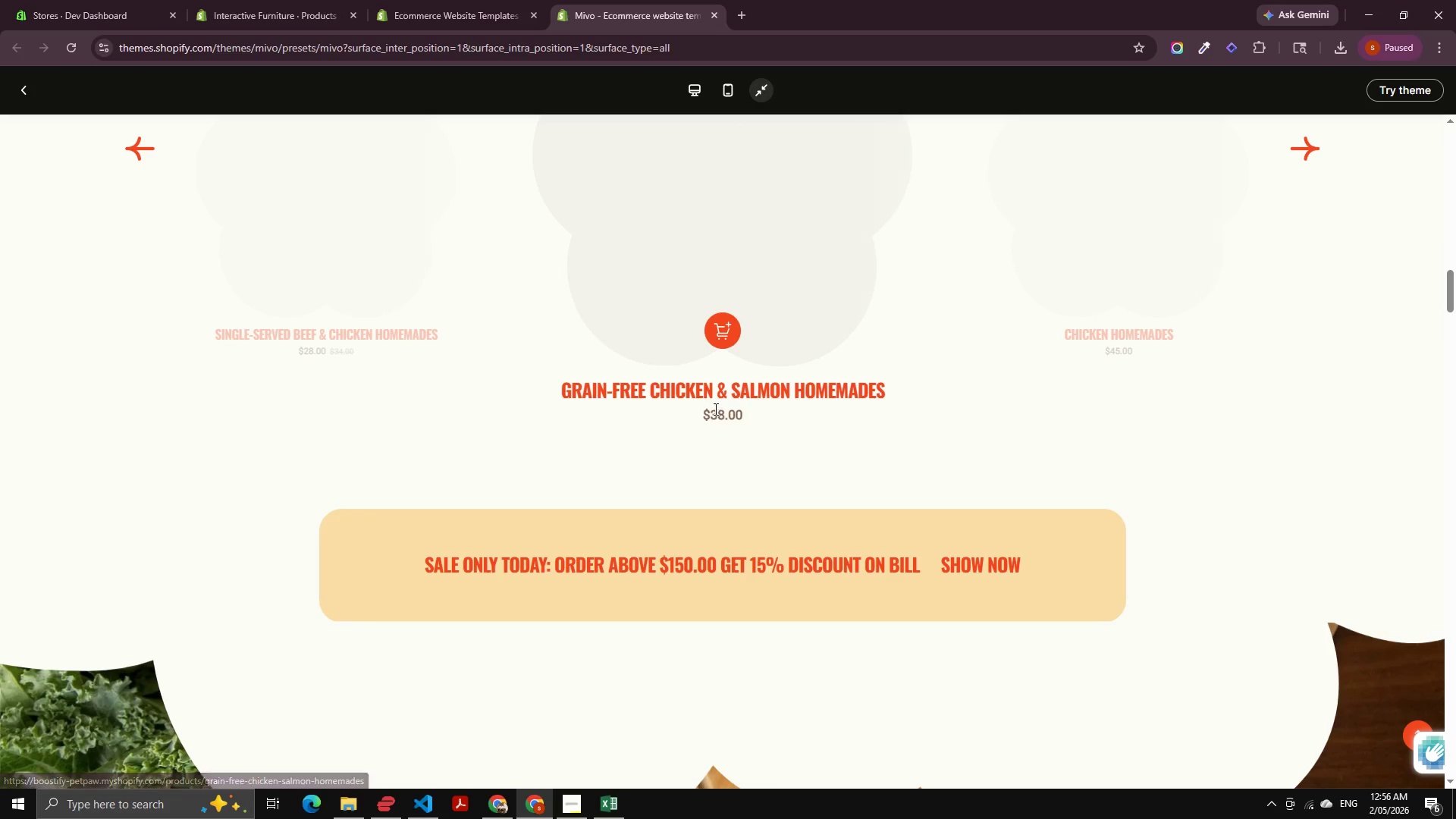 
scroll: coordinate [714, 406], scroll_direction: up, amount: 3.0
 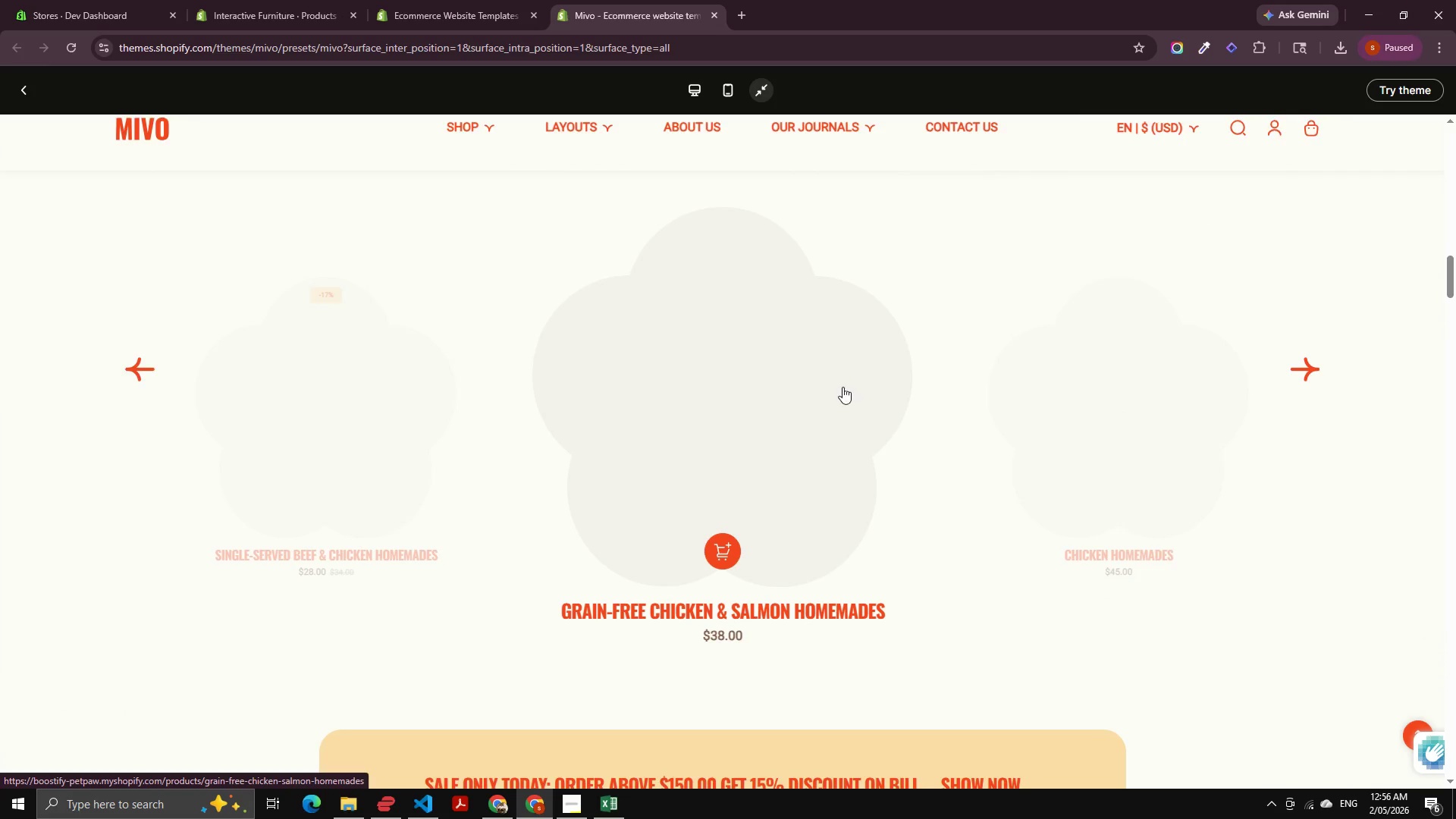 
left_click_drag(start_coordinate=[829, 386], to_coordinate=[80, 510])
 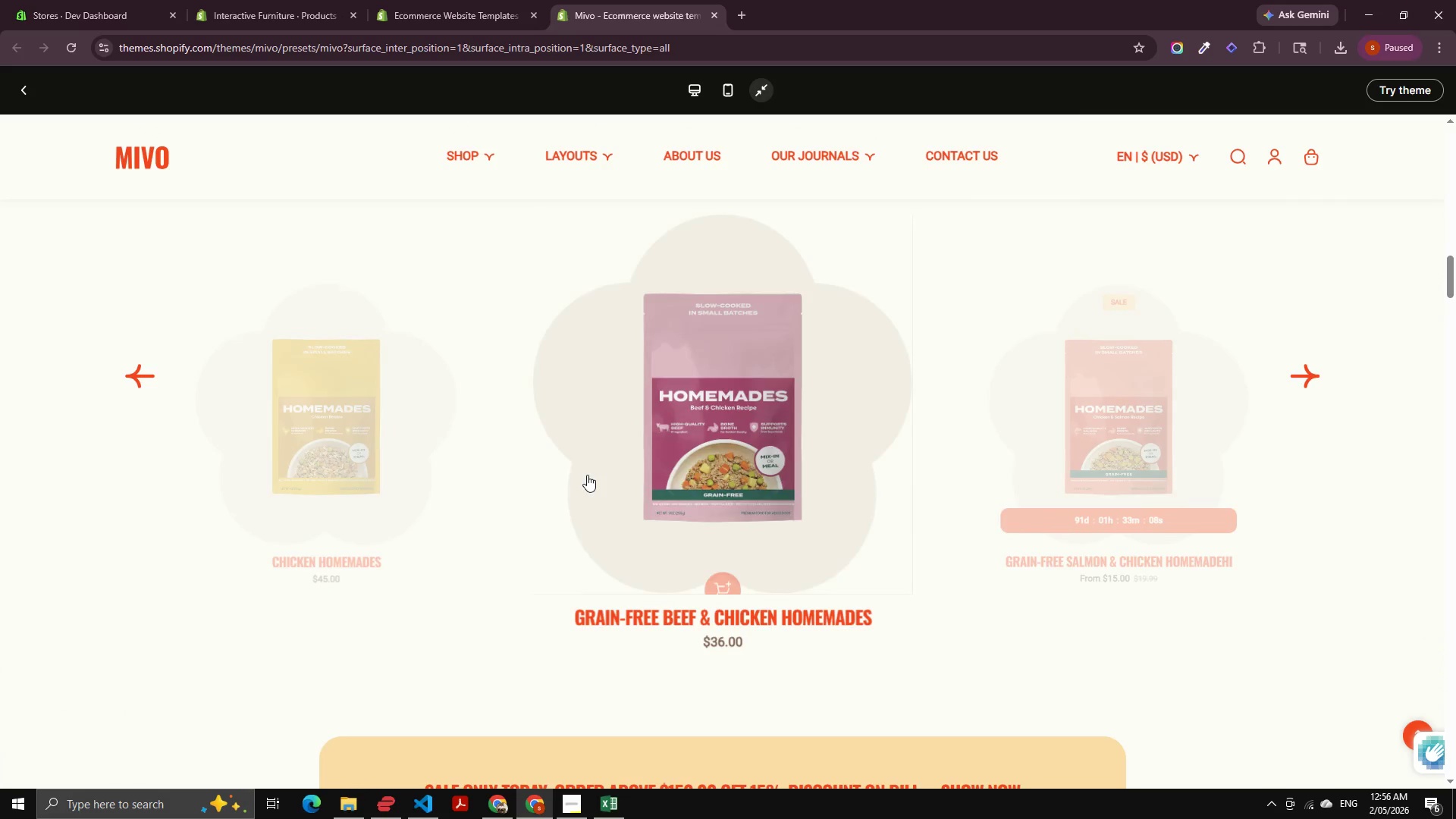 
scroll: coordinate [558, 486], scroll_direction: down, amount: 35.0
 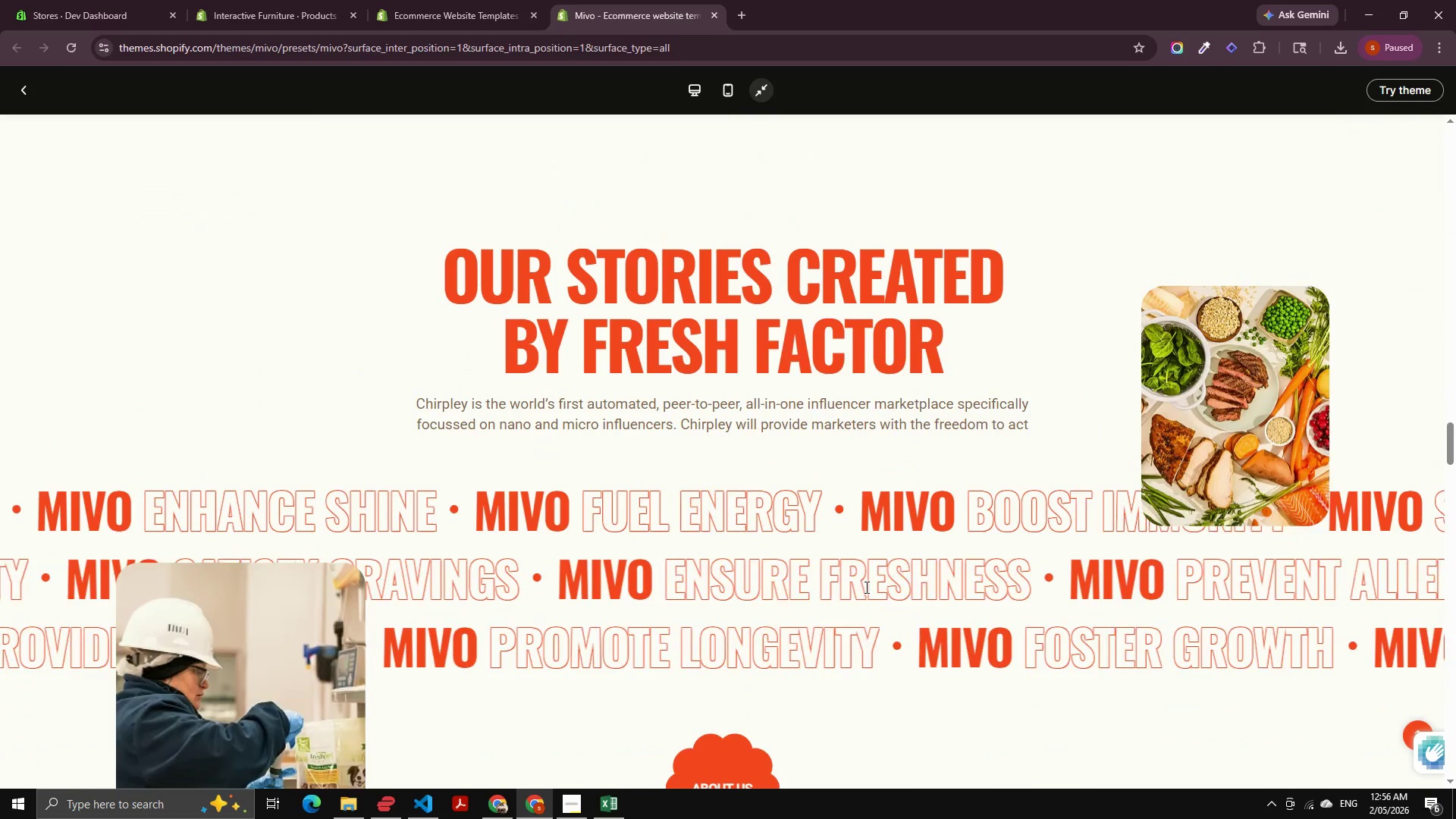 
scroll: coordinate [830, 489], scroll_direction: up, amount: 3.0
 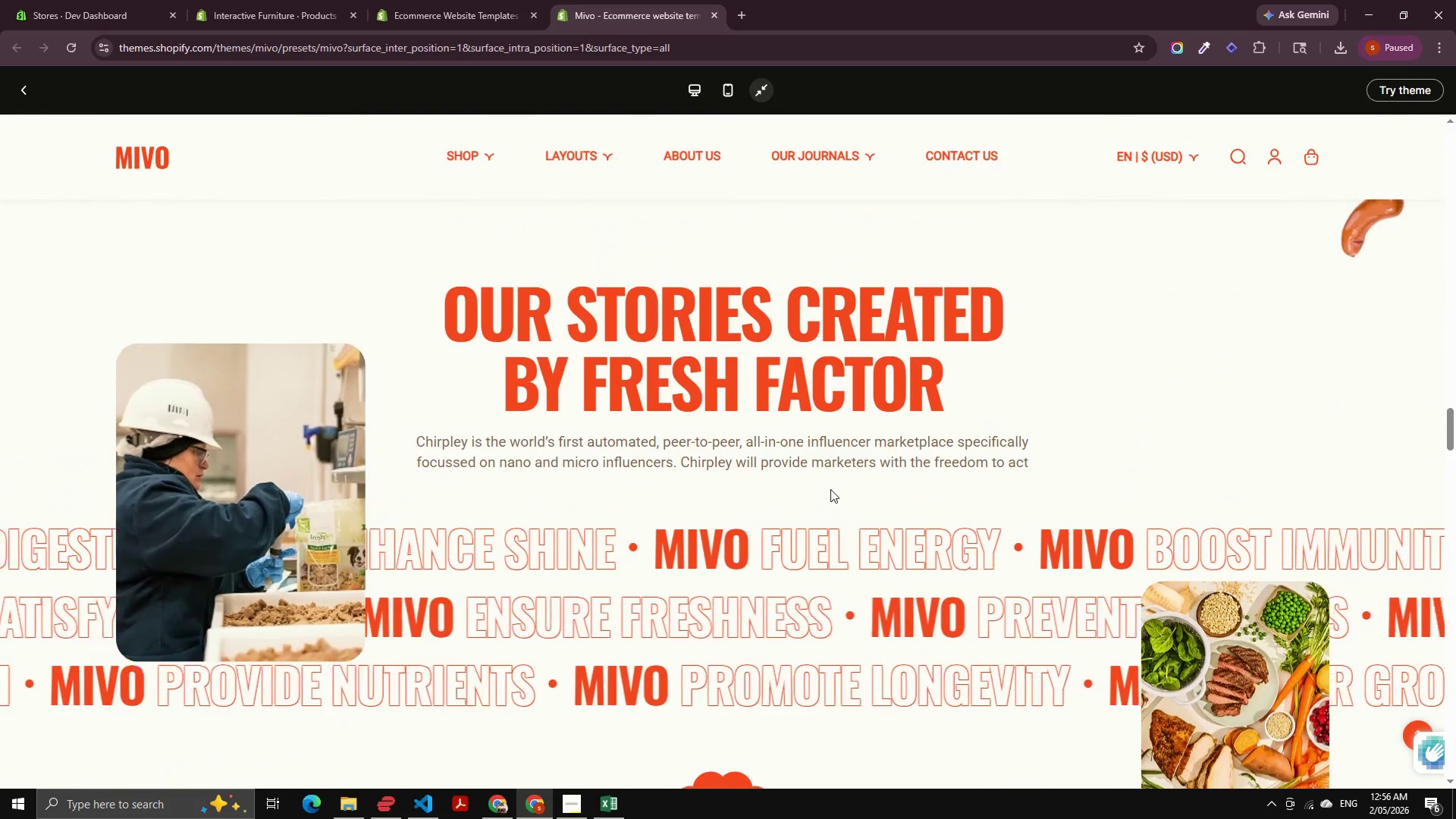 
scroll: coordinate [830, 489], scroll_direction: down, amount: 2.0
 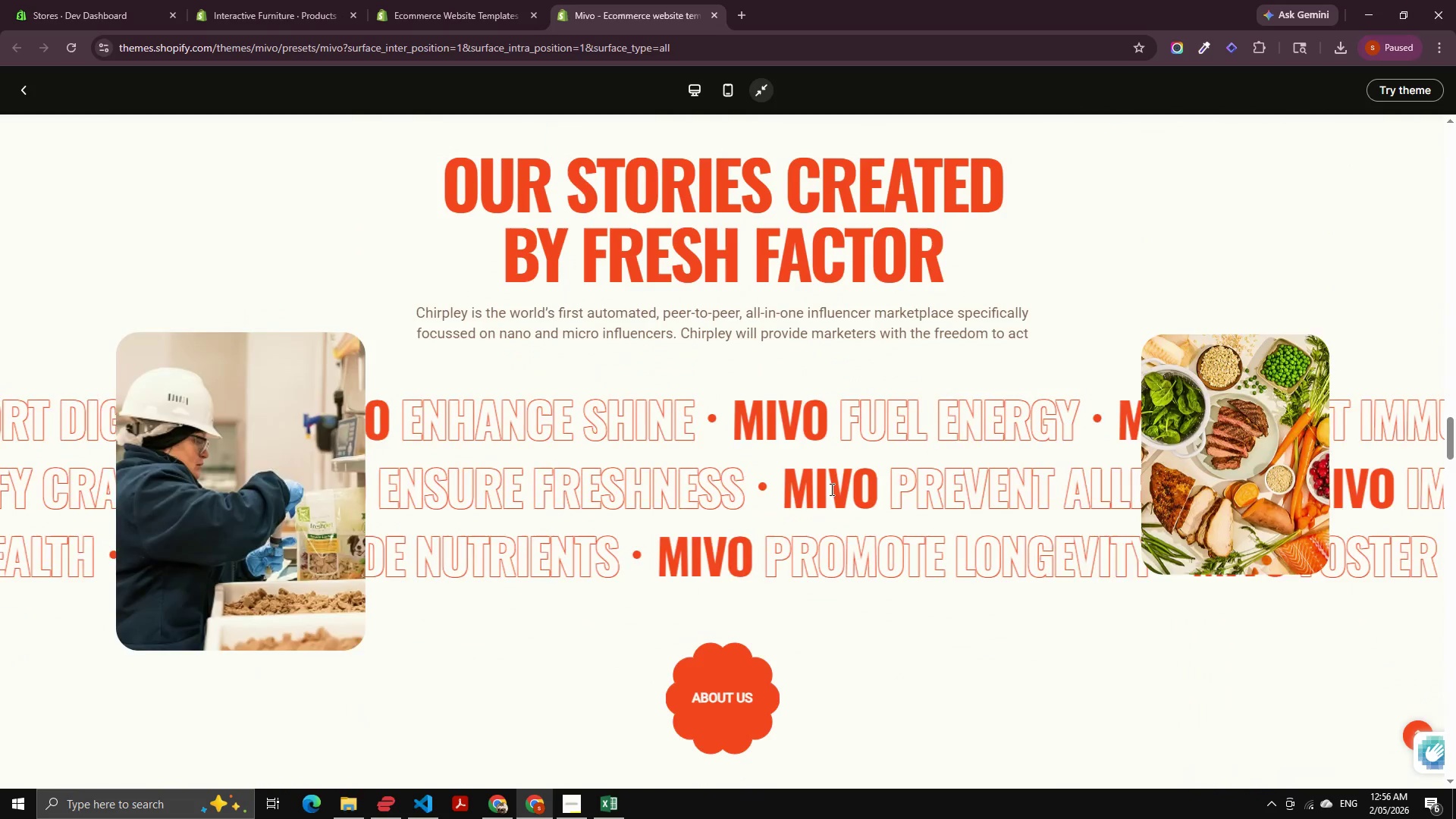 
scroll: coordinate [830, 489], scroll_direction: up, amount: 2.0
 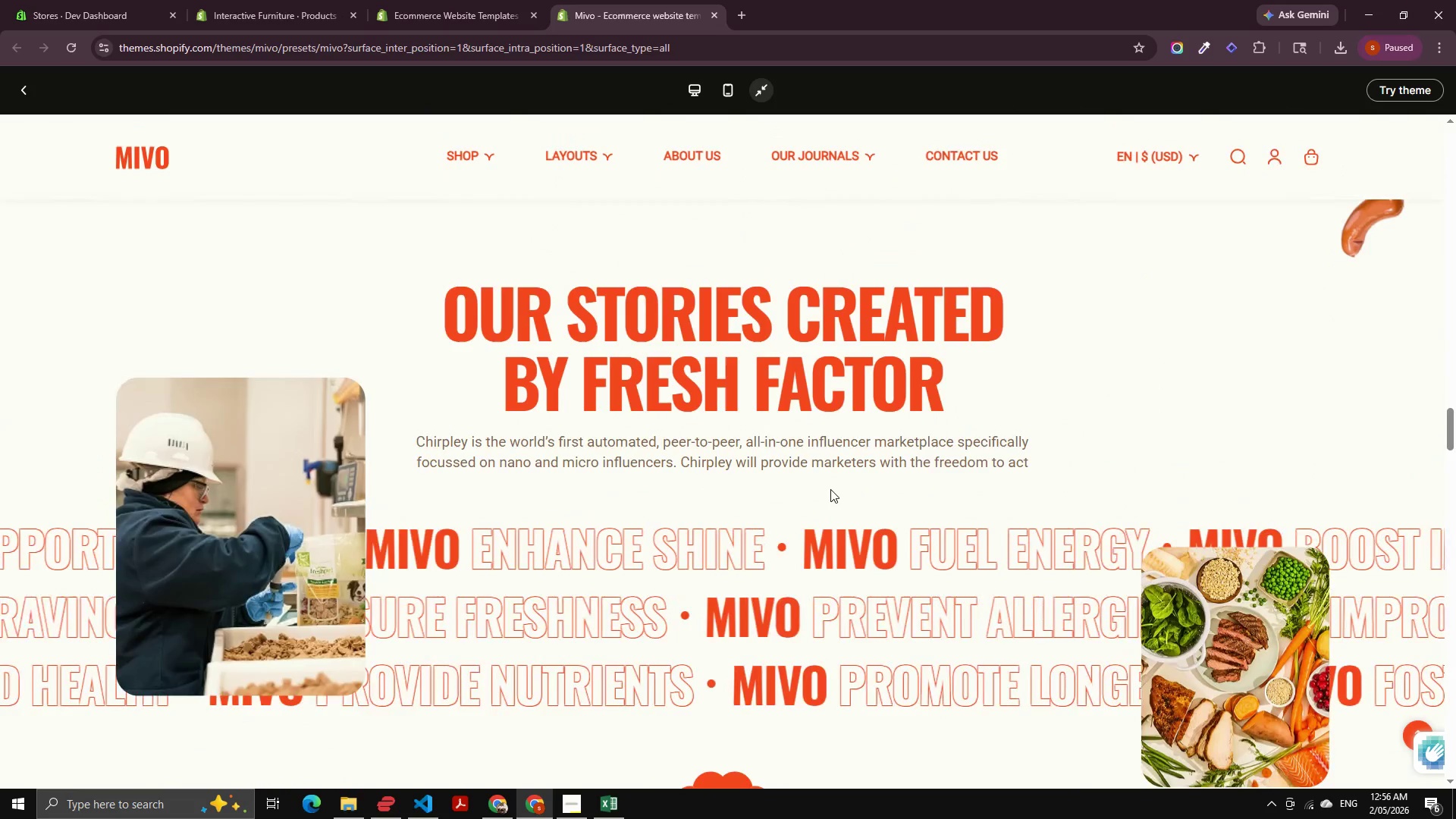 
scroll: coordinate [814, 488], scroll_direction: down, amount: 66.0
 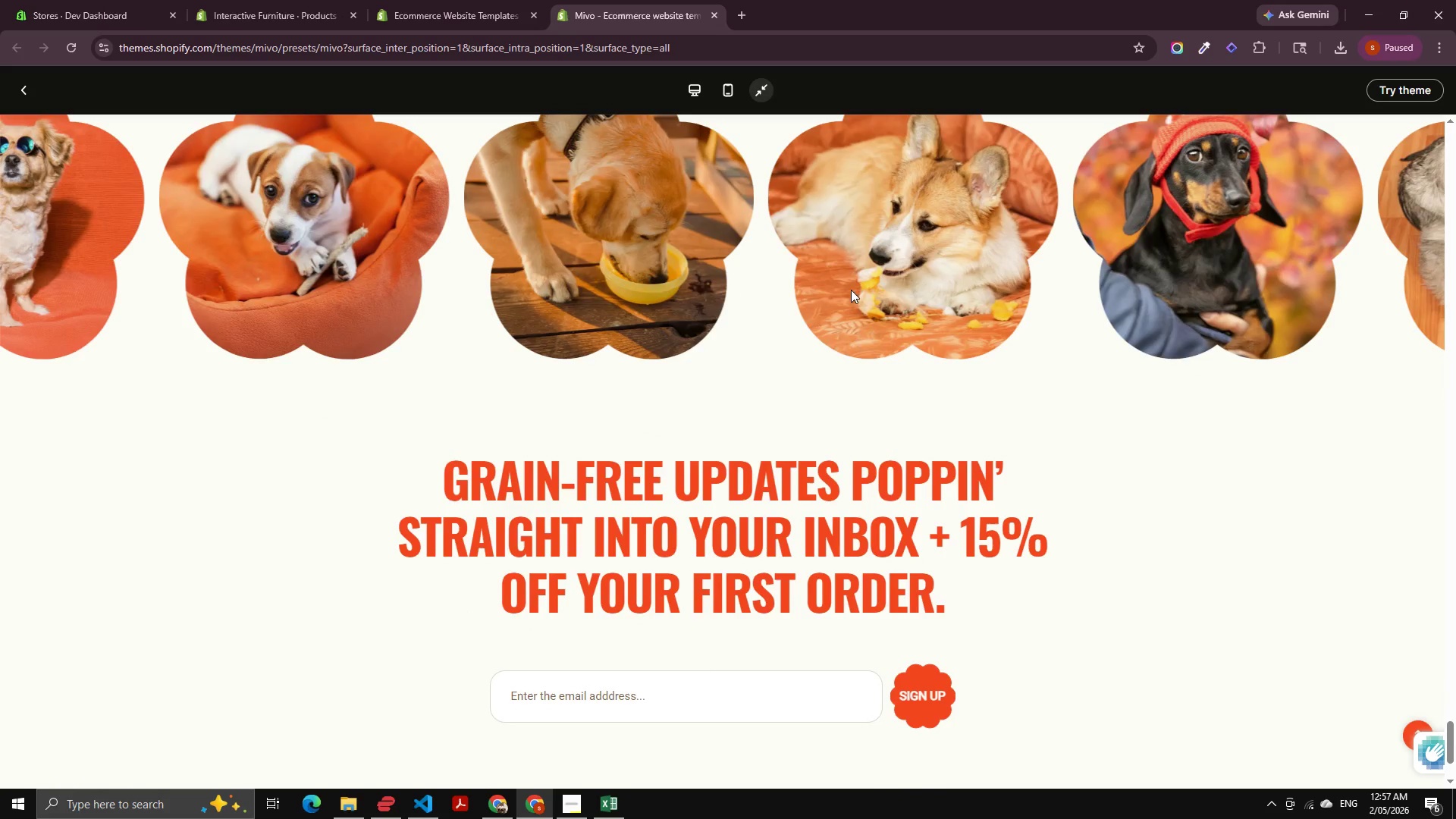 
scroll: coordinate [630, 400], scroll_direction: up, amount: 18.0
 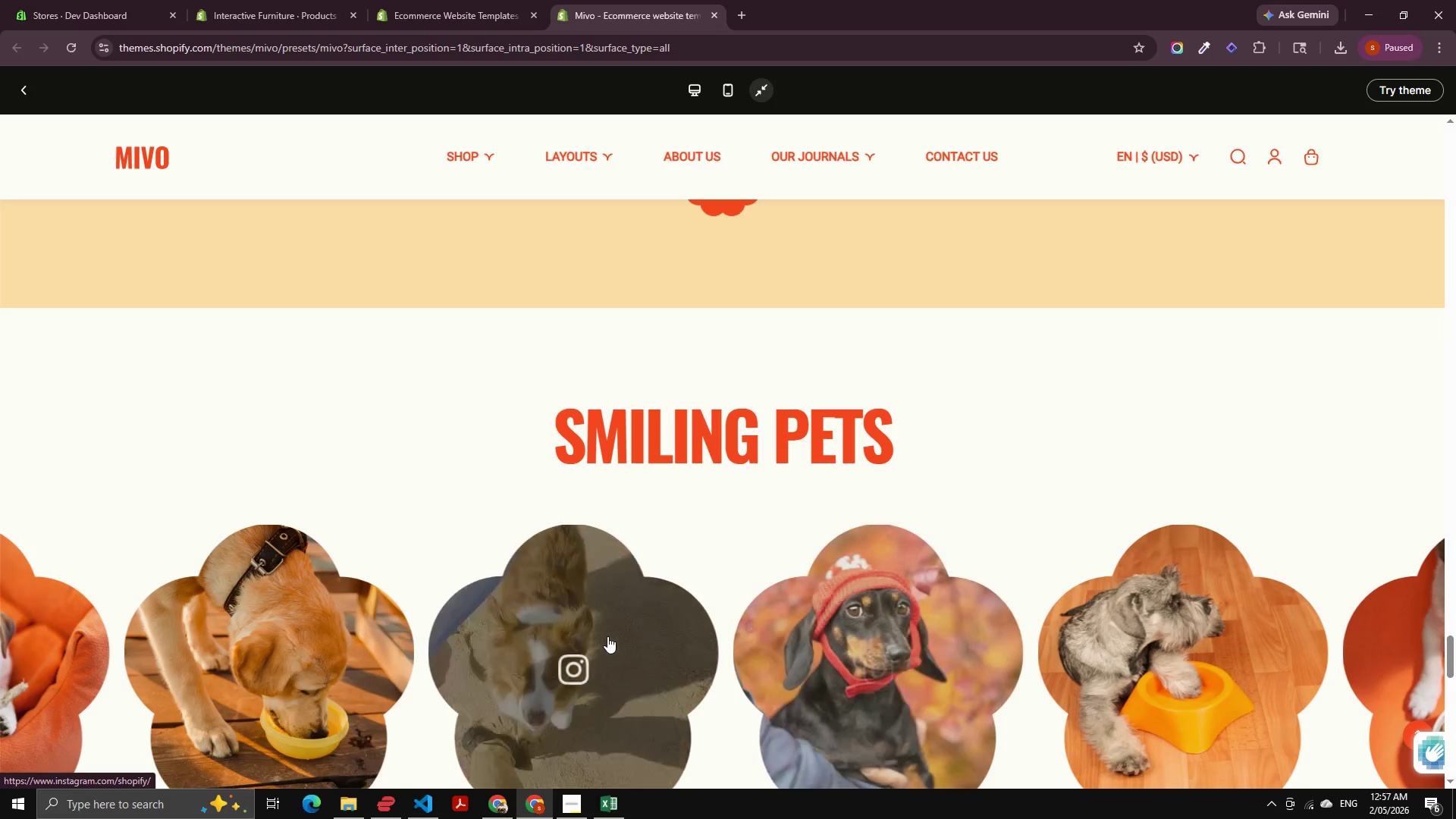 
wait(5.7)
 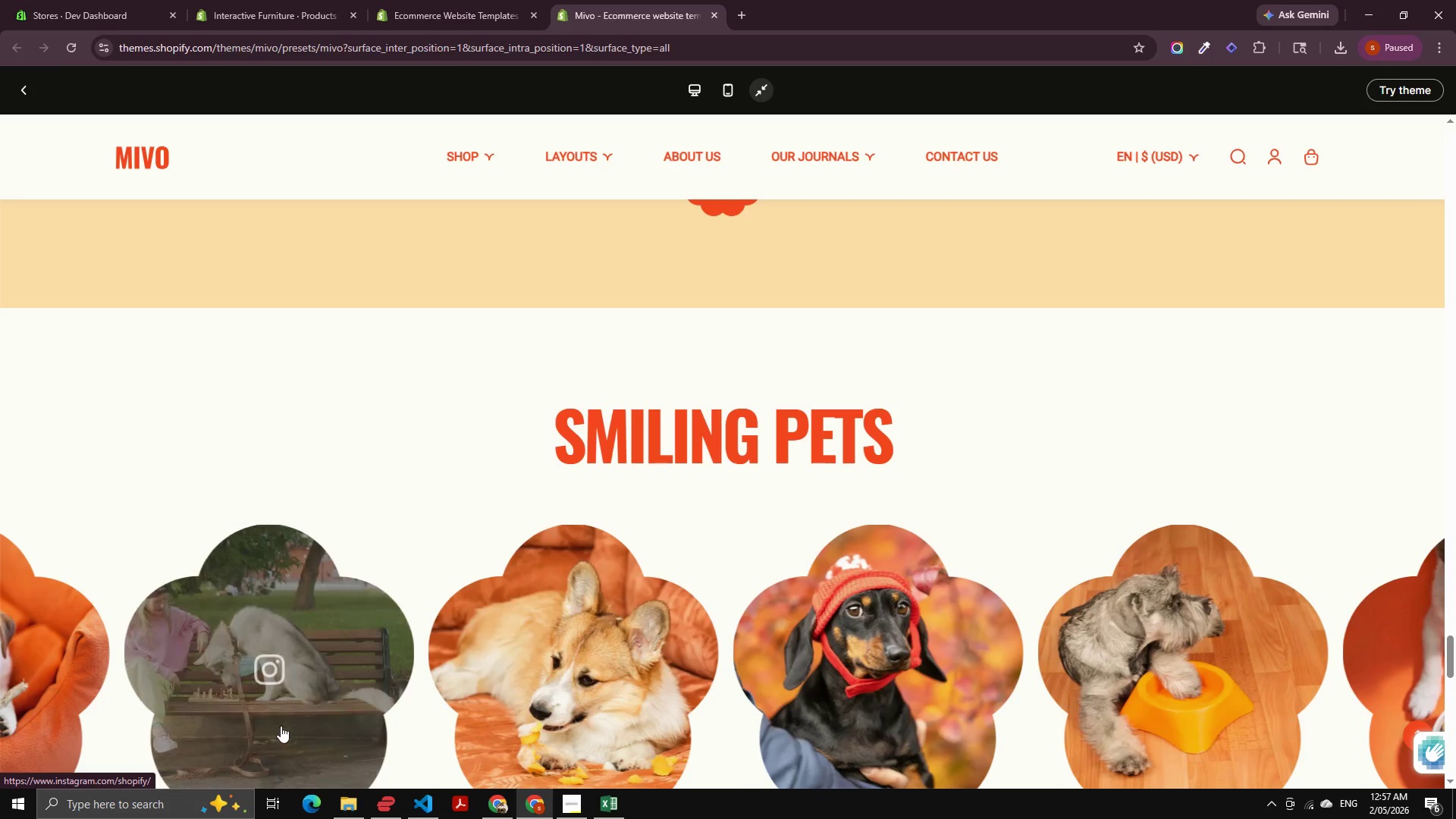 
left_click([12, 99])
 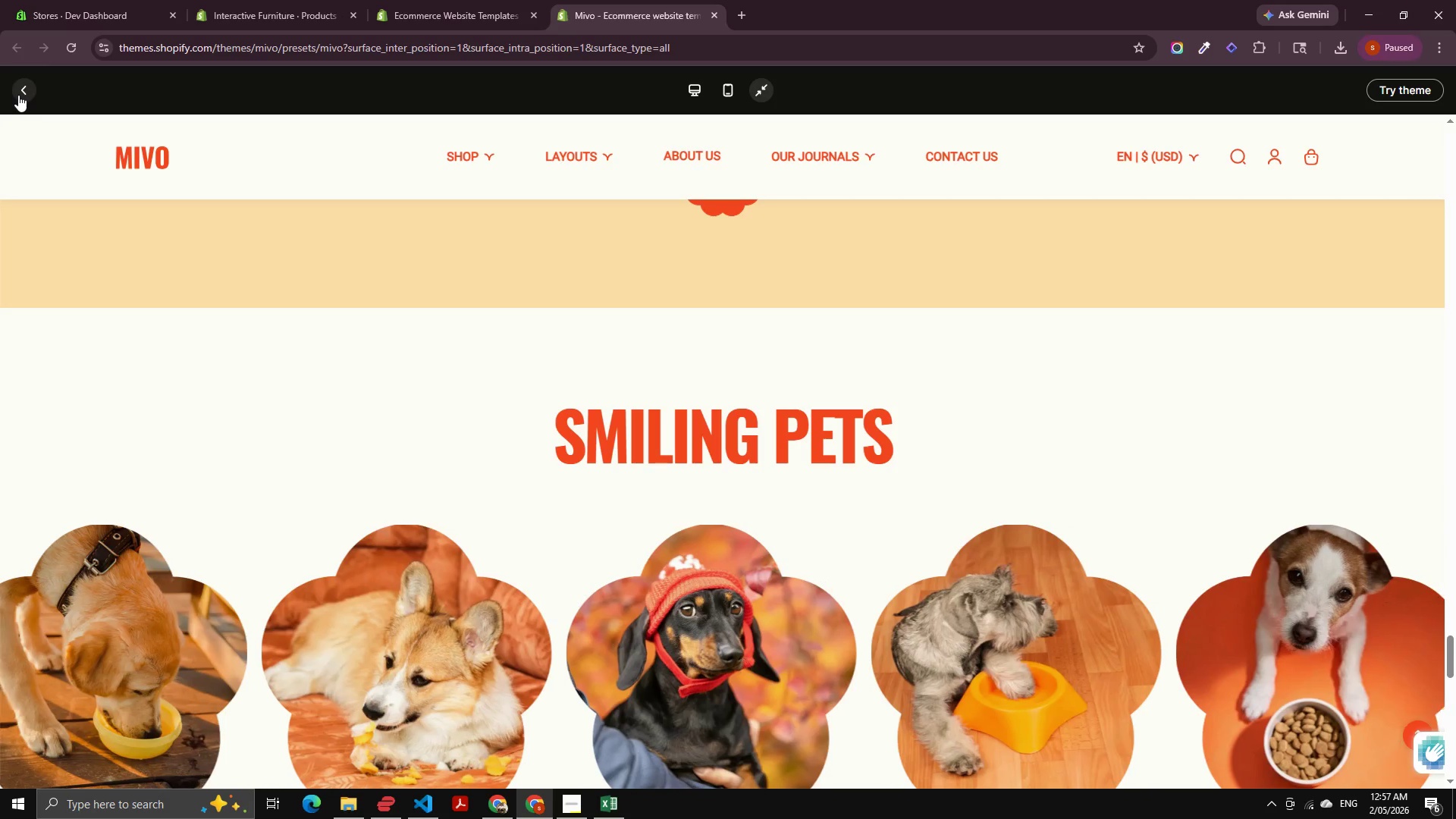 
left_click([21, 94])
 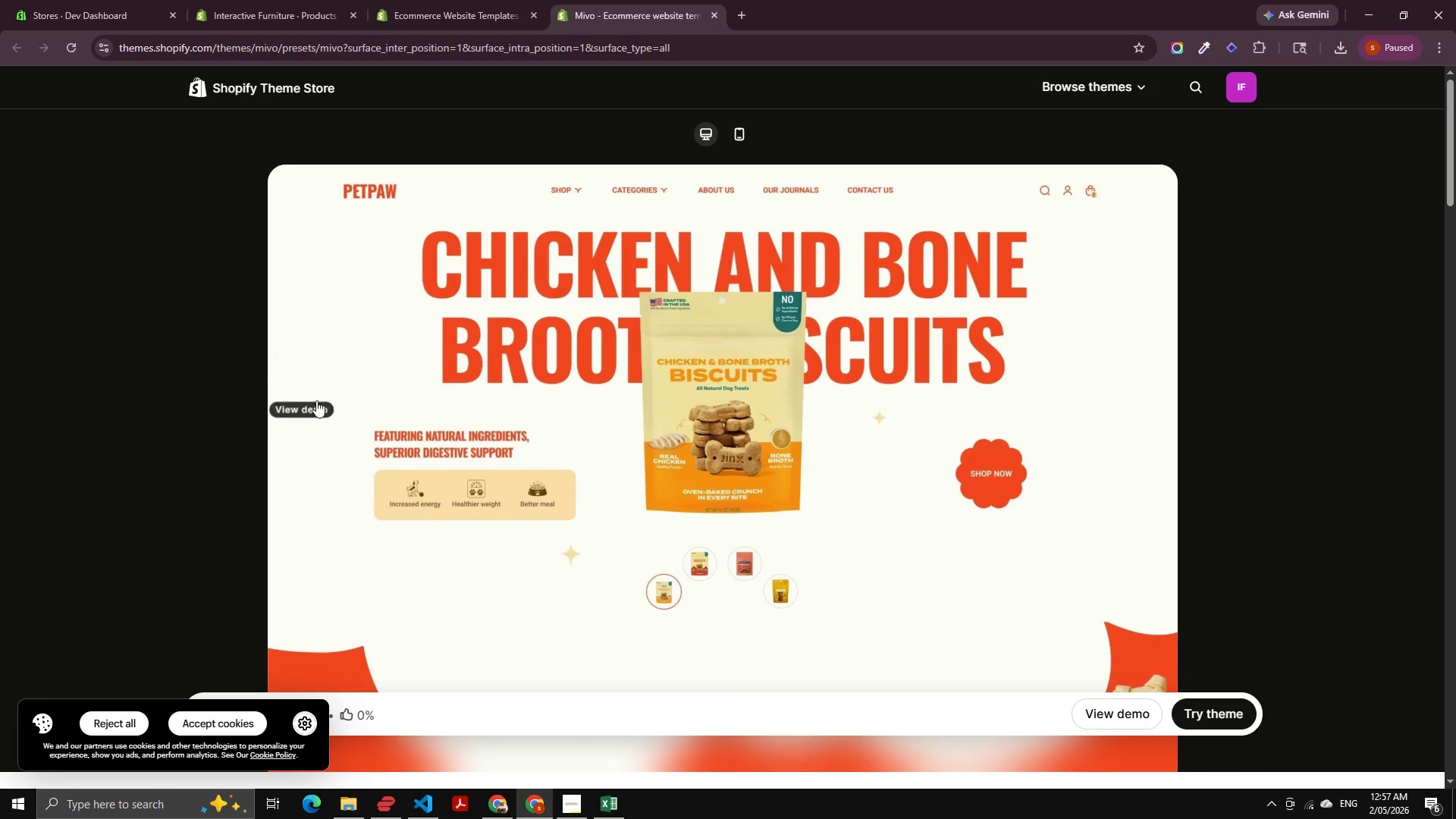 
scroll: coordinate [246, 413], scroll_direction: down, amount: 24.0
 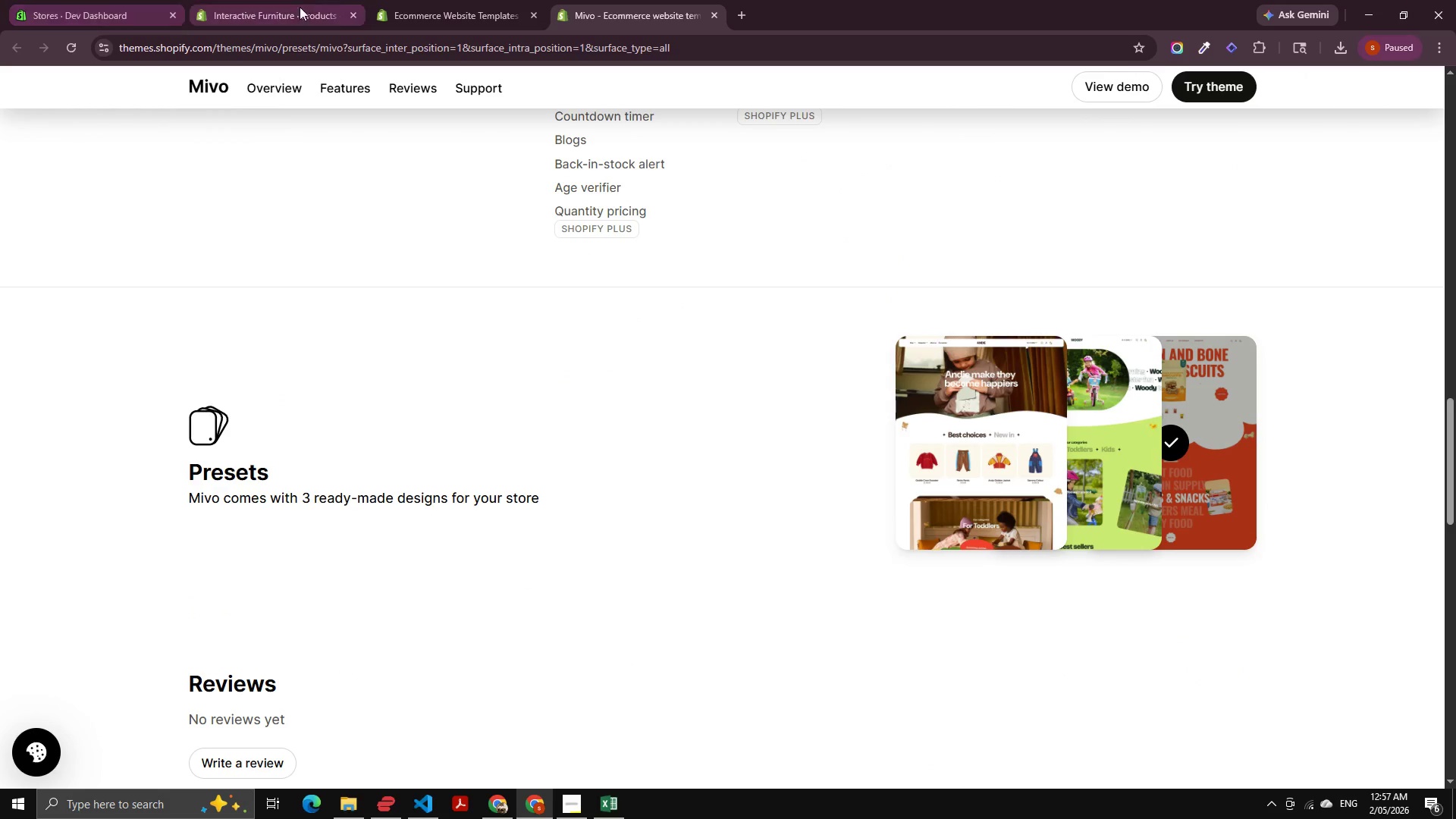 
left_click([407, 8])
 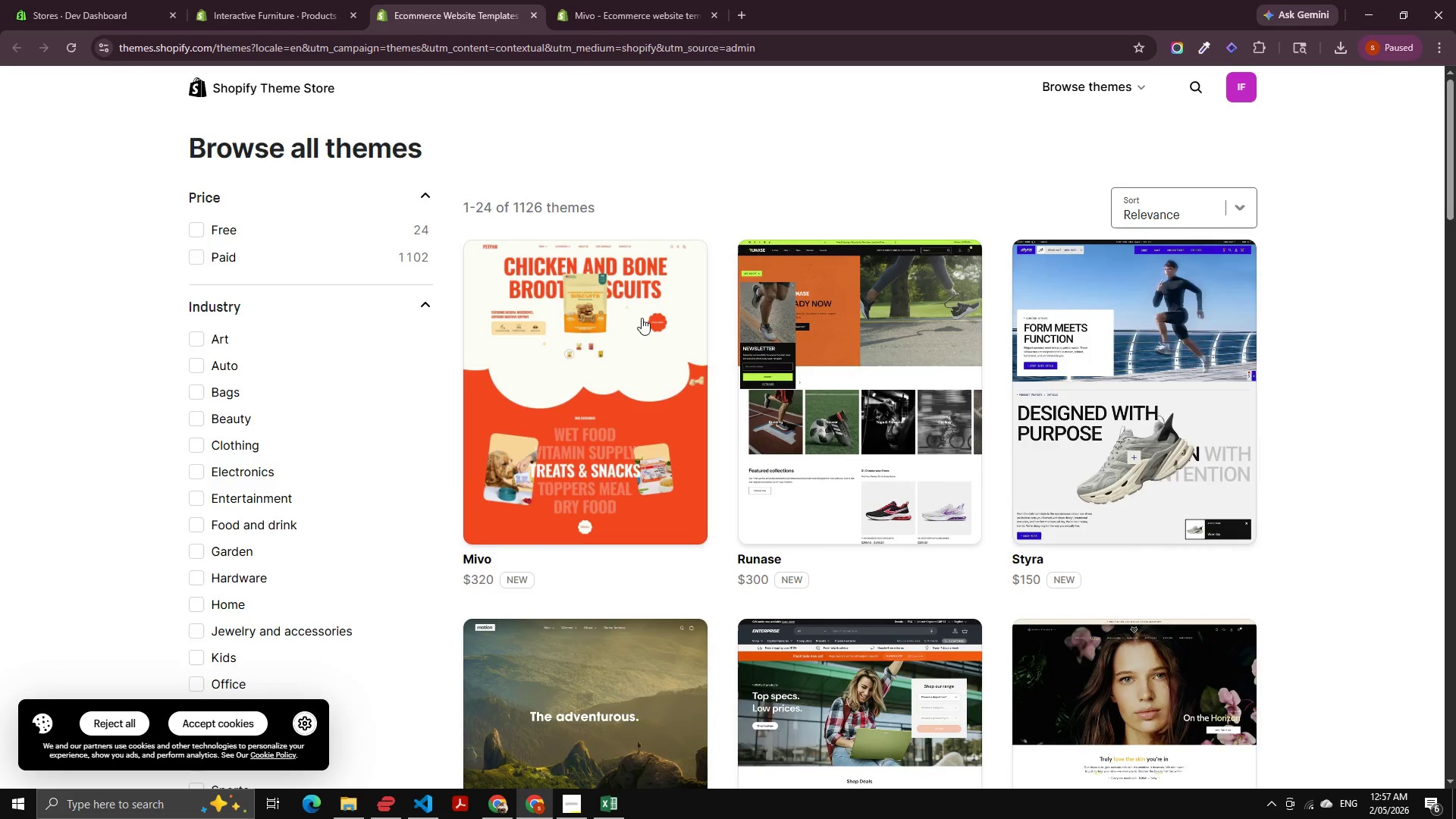 
scroll: coordinate [236, 235], scroll_direction: up, amount: 2.0
 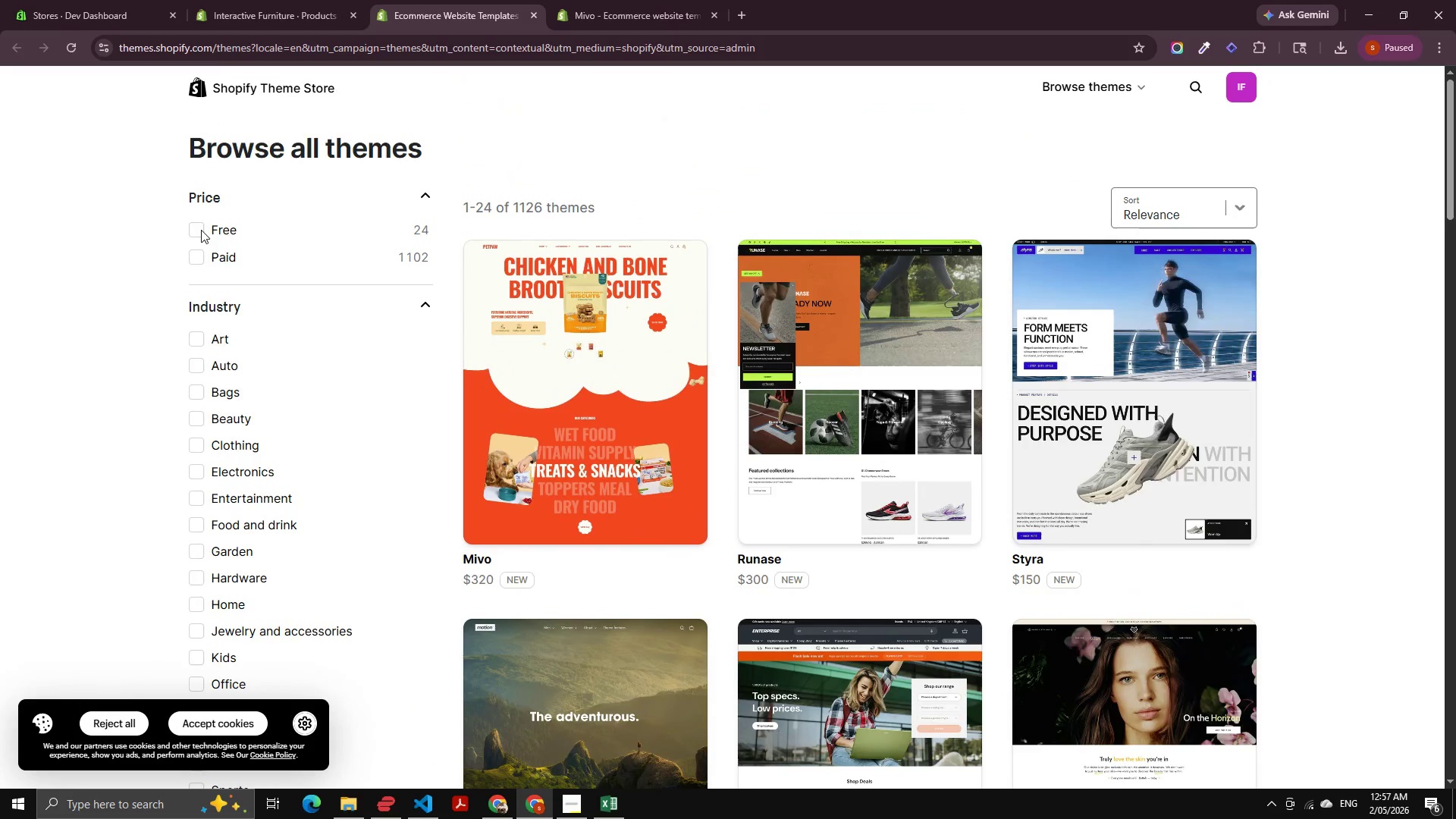 
left_click([200, 231])
 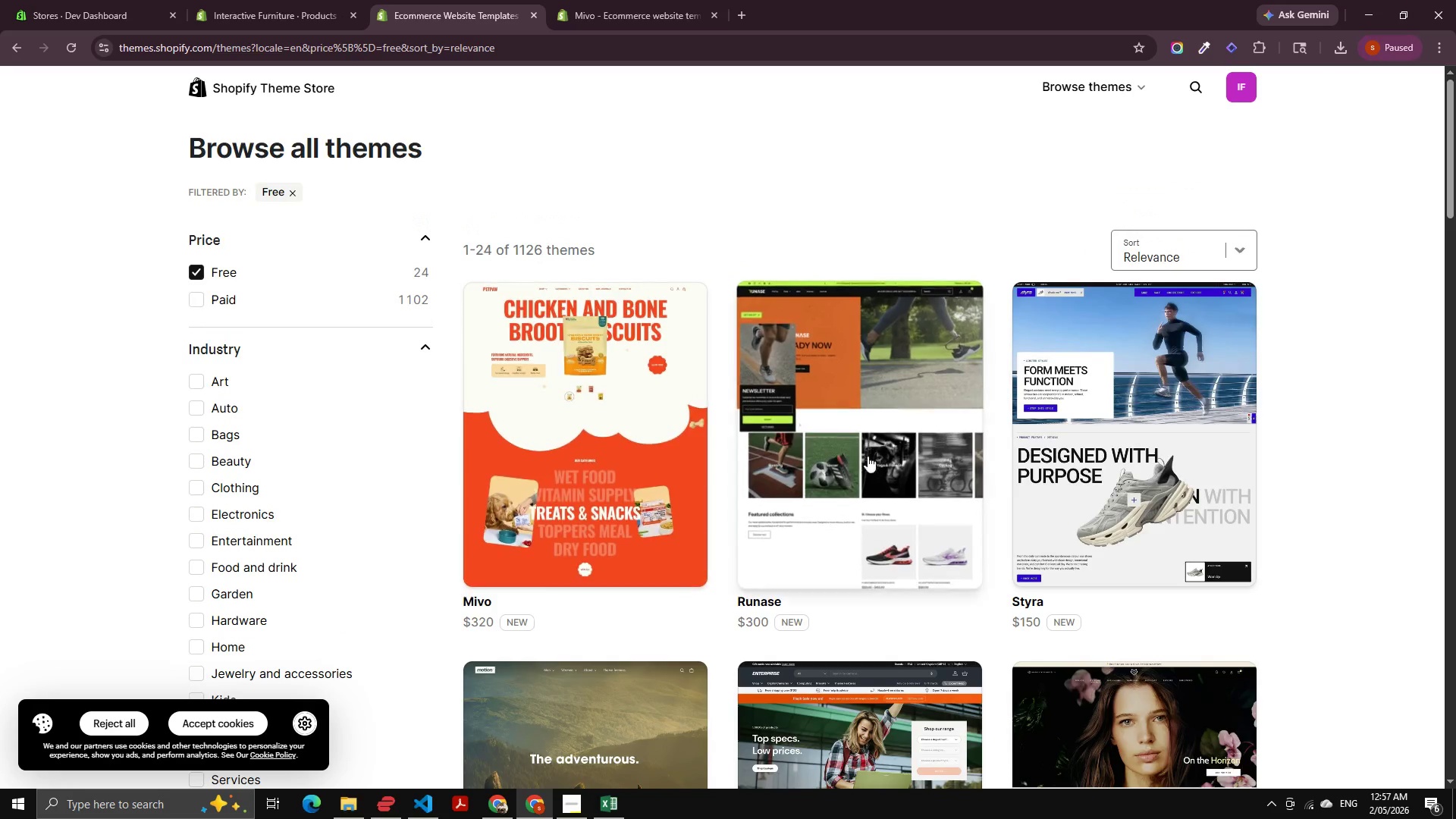 
scroll: coordinate [902, 466], scroll_direction: down, amount: 24.0
 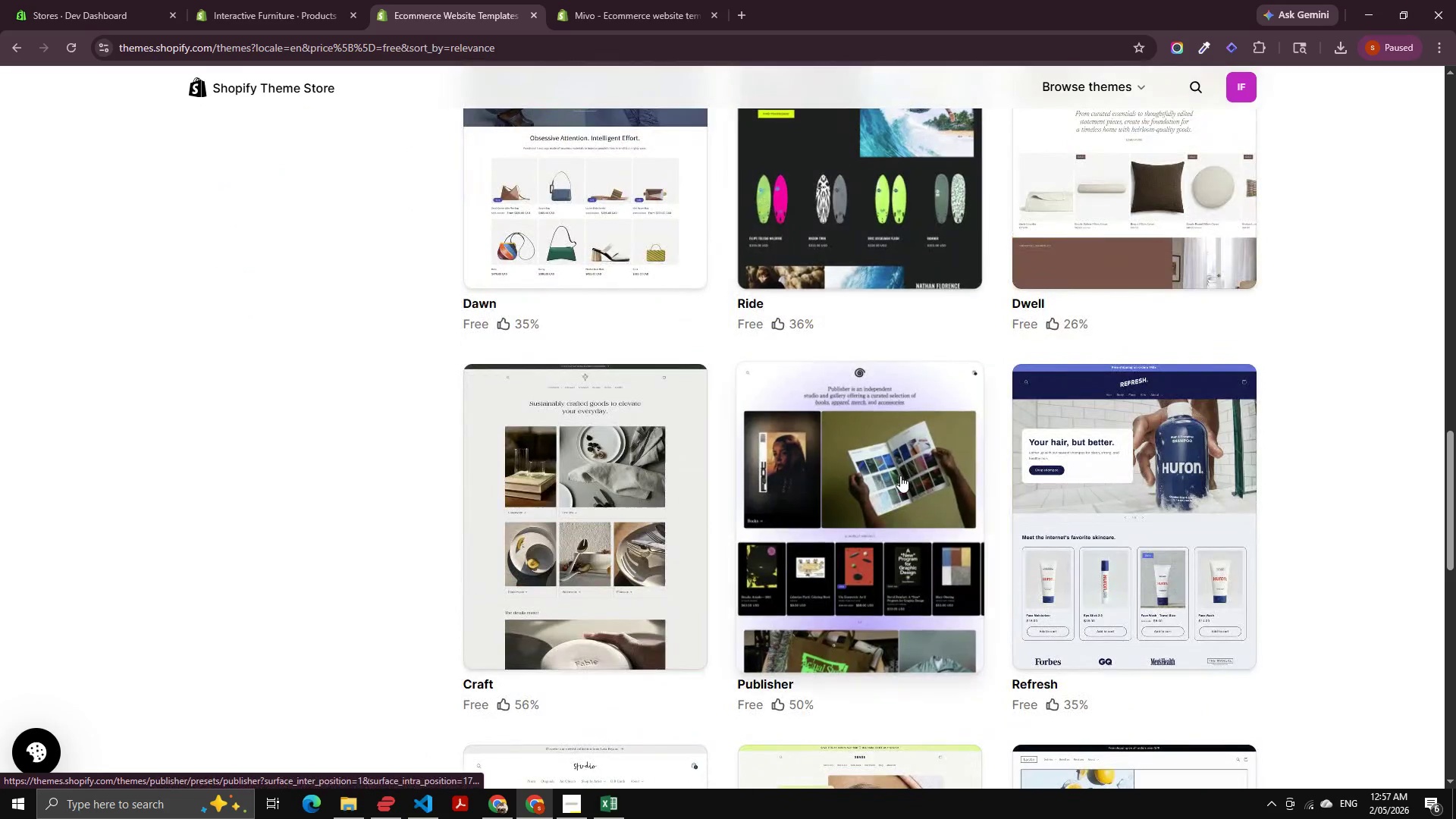 
scroll: coordinate [794, 503], scroll_direction: up, amount: 5.0
 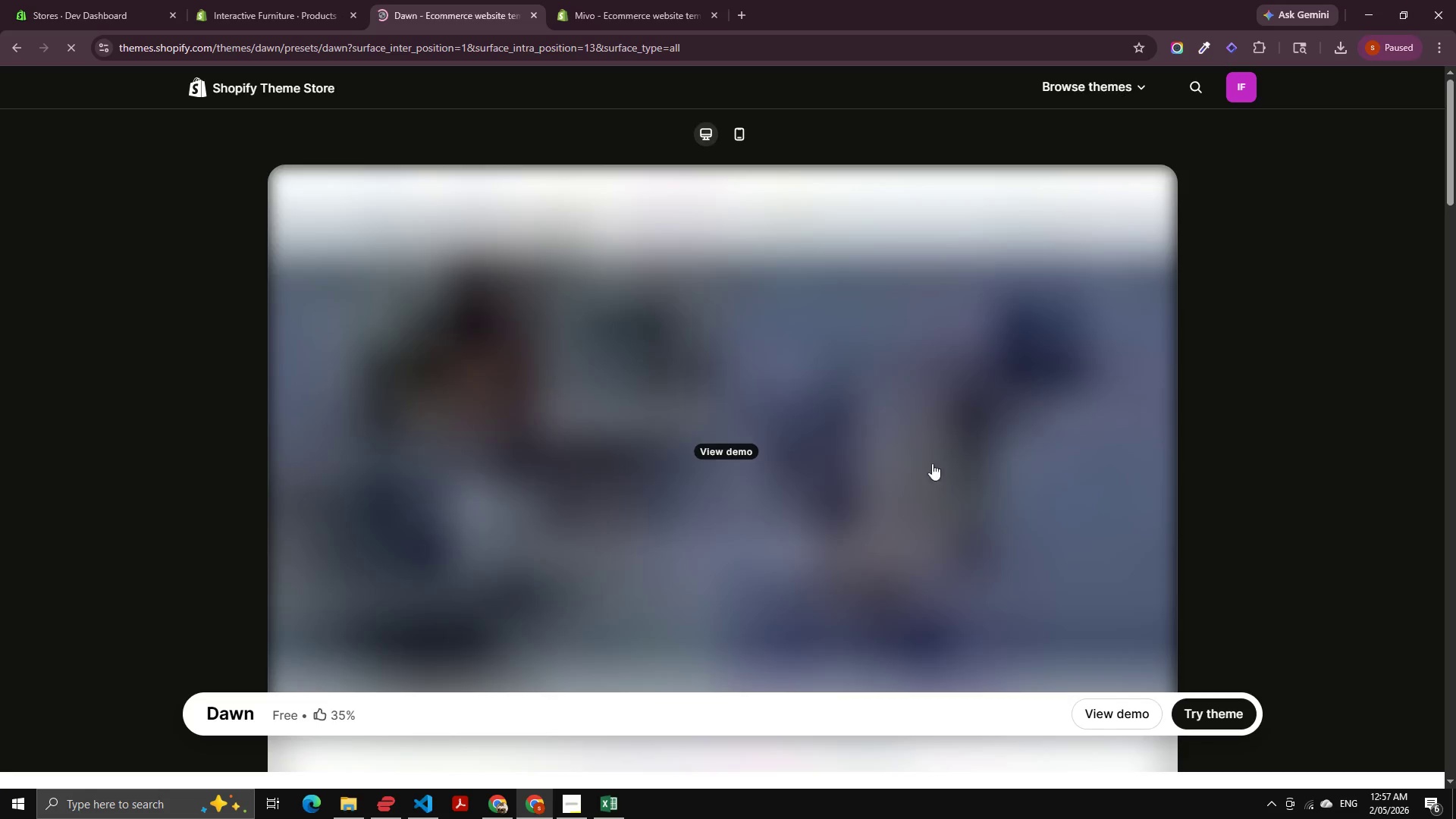 
left_click_drag(start_coordinate=[1221, 728], to_coordinate=[1216, 723])
 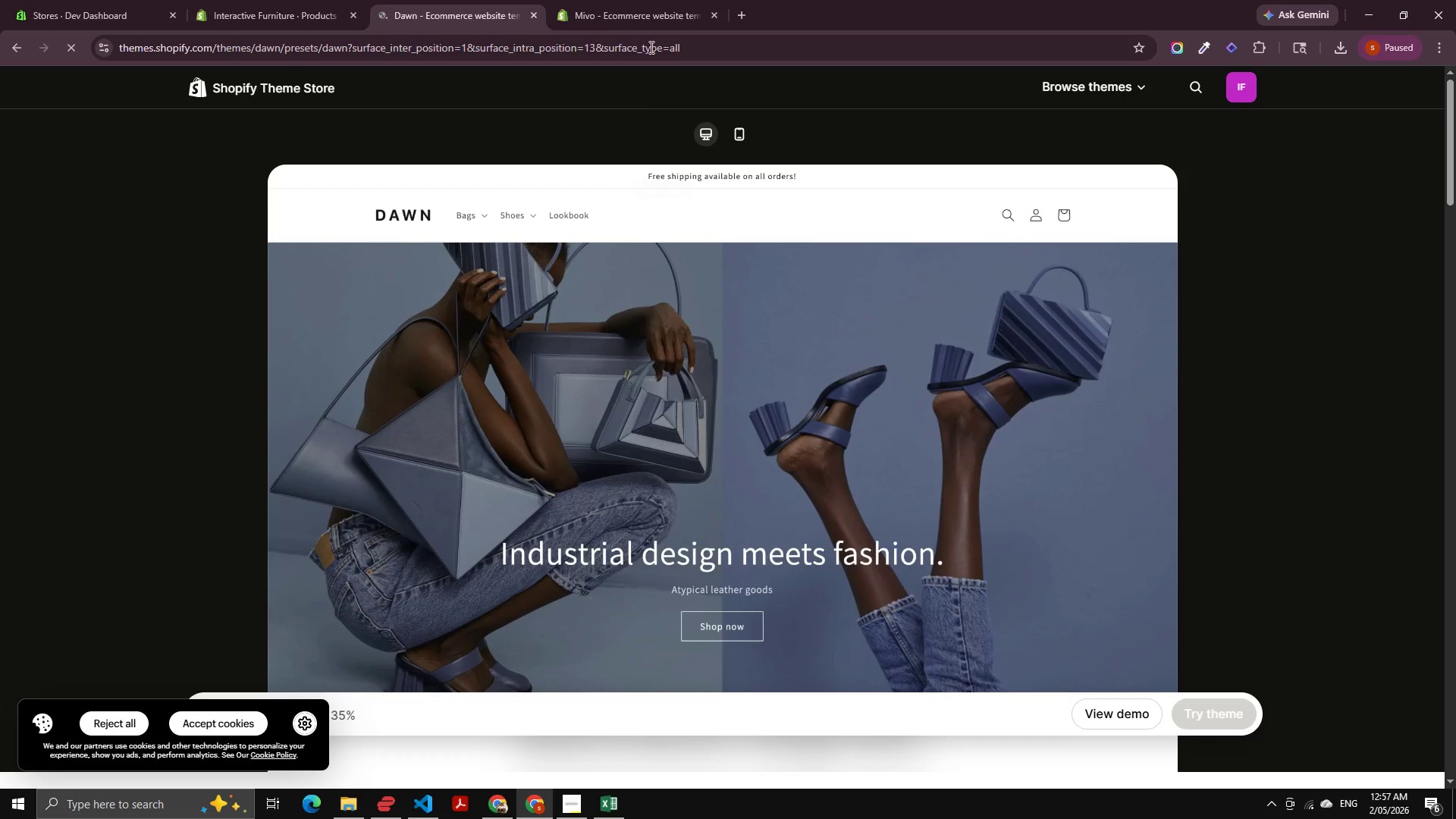 
left_click([709, 14])
 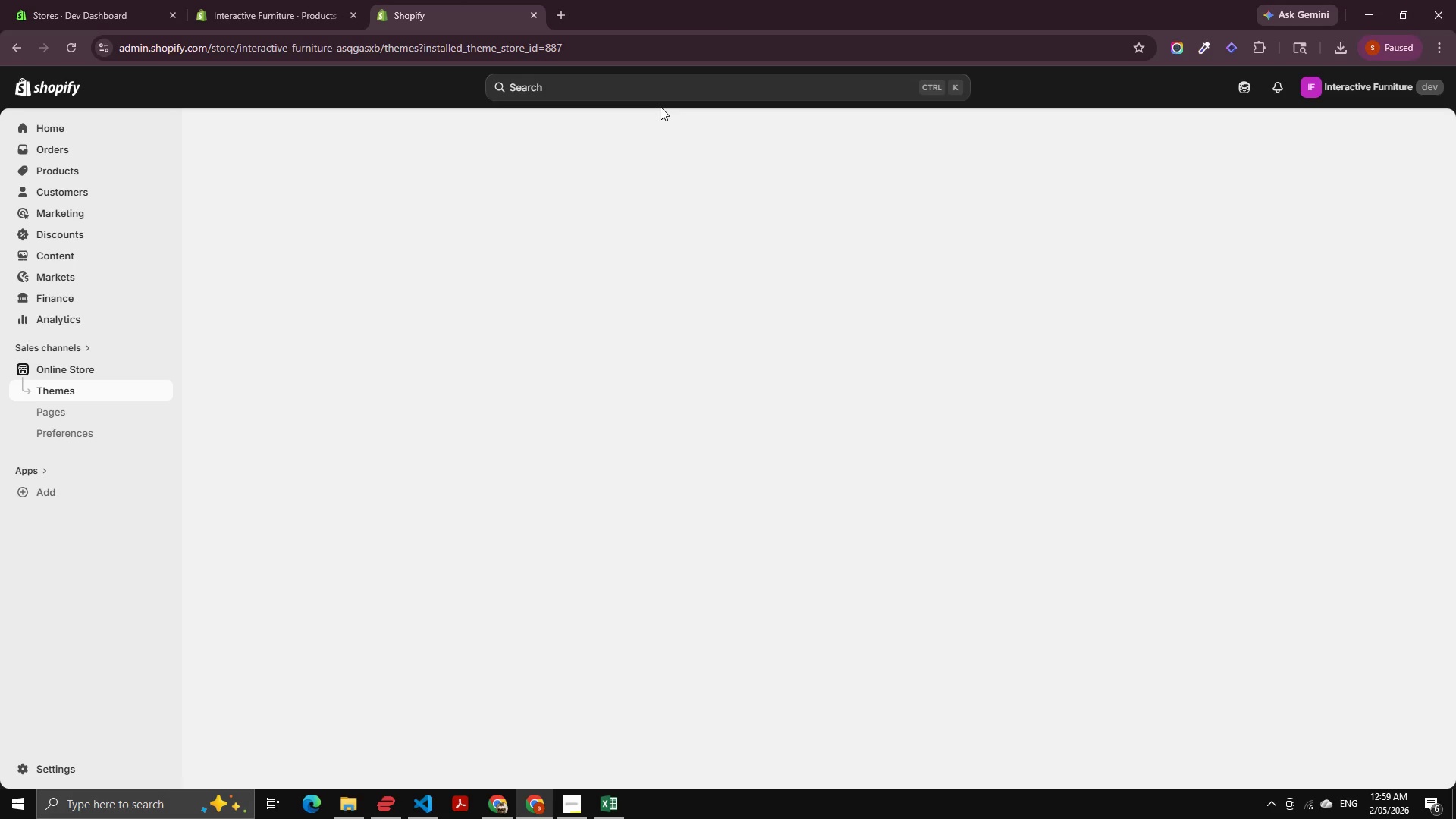 
wait(91.98)
 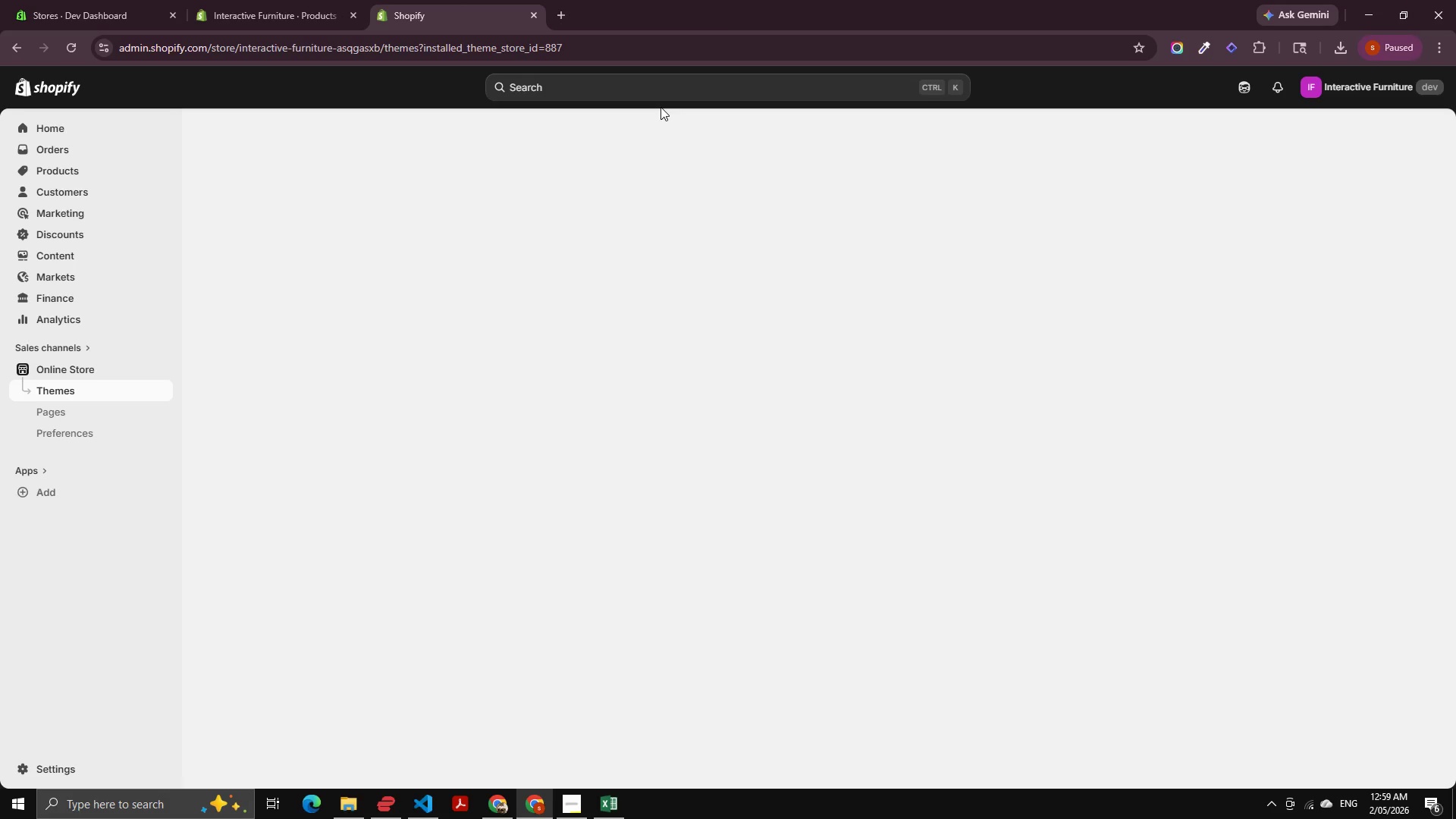 
left_click([103, 377])
 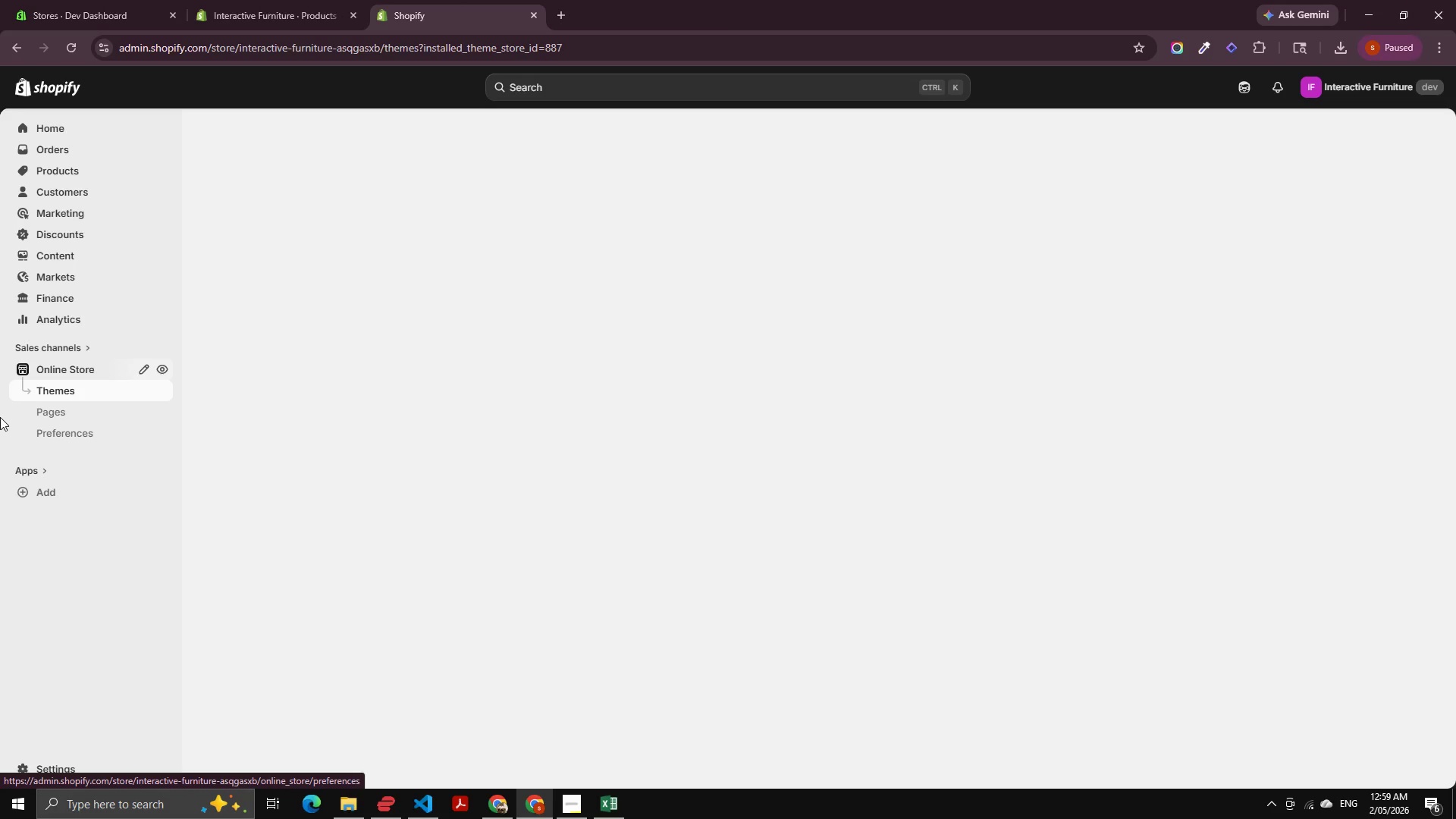 
double_click([57, 399])
 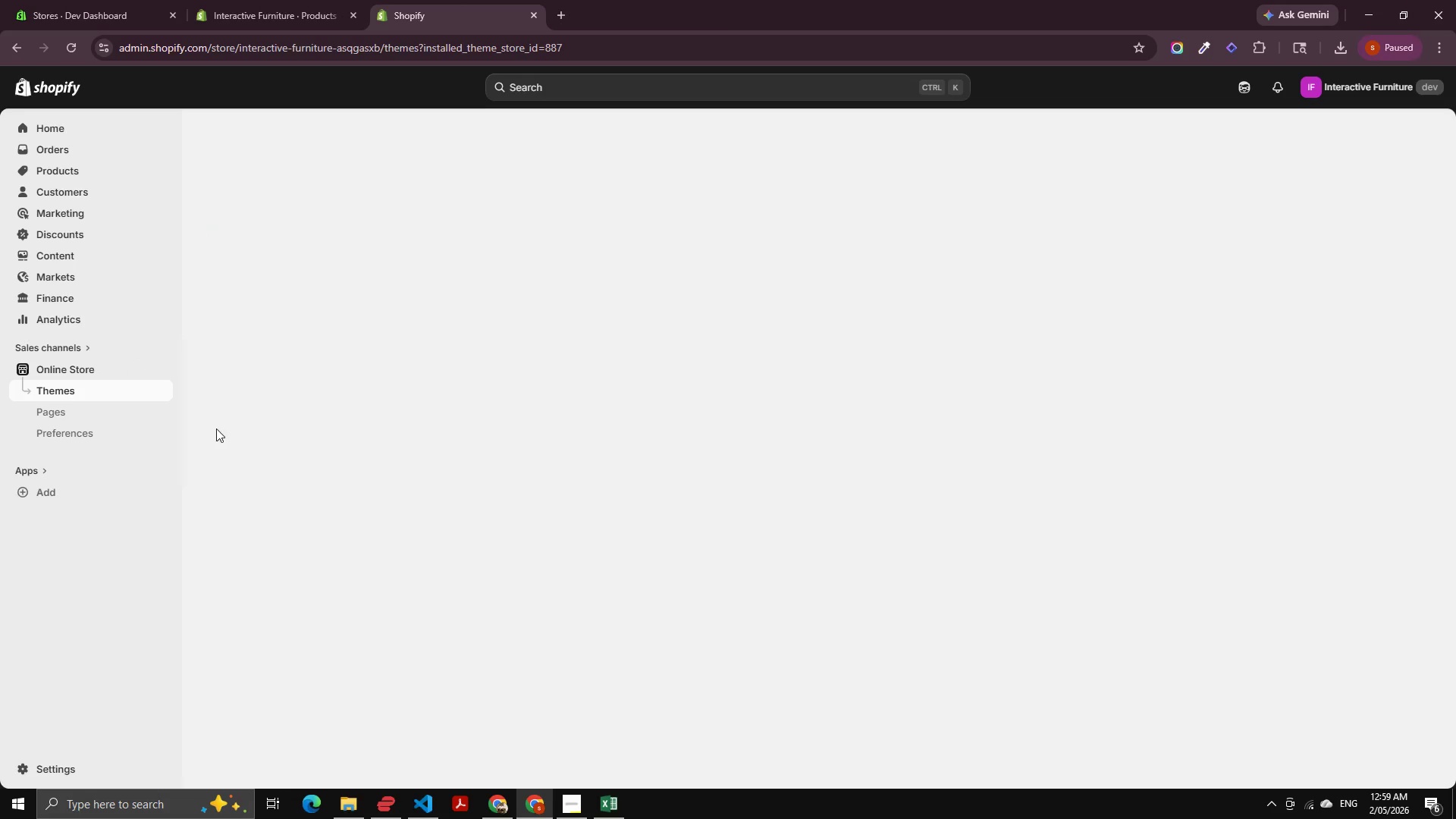 
wait(6.67)
 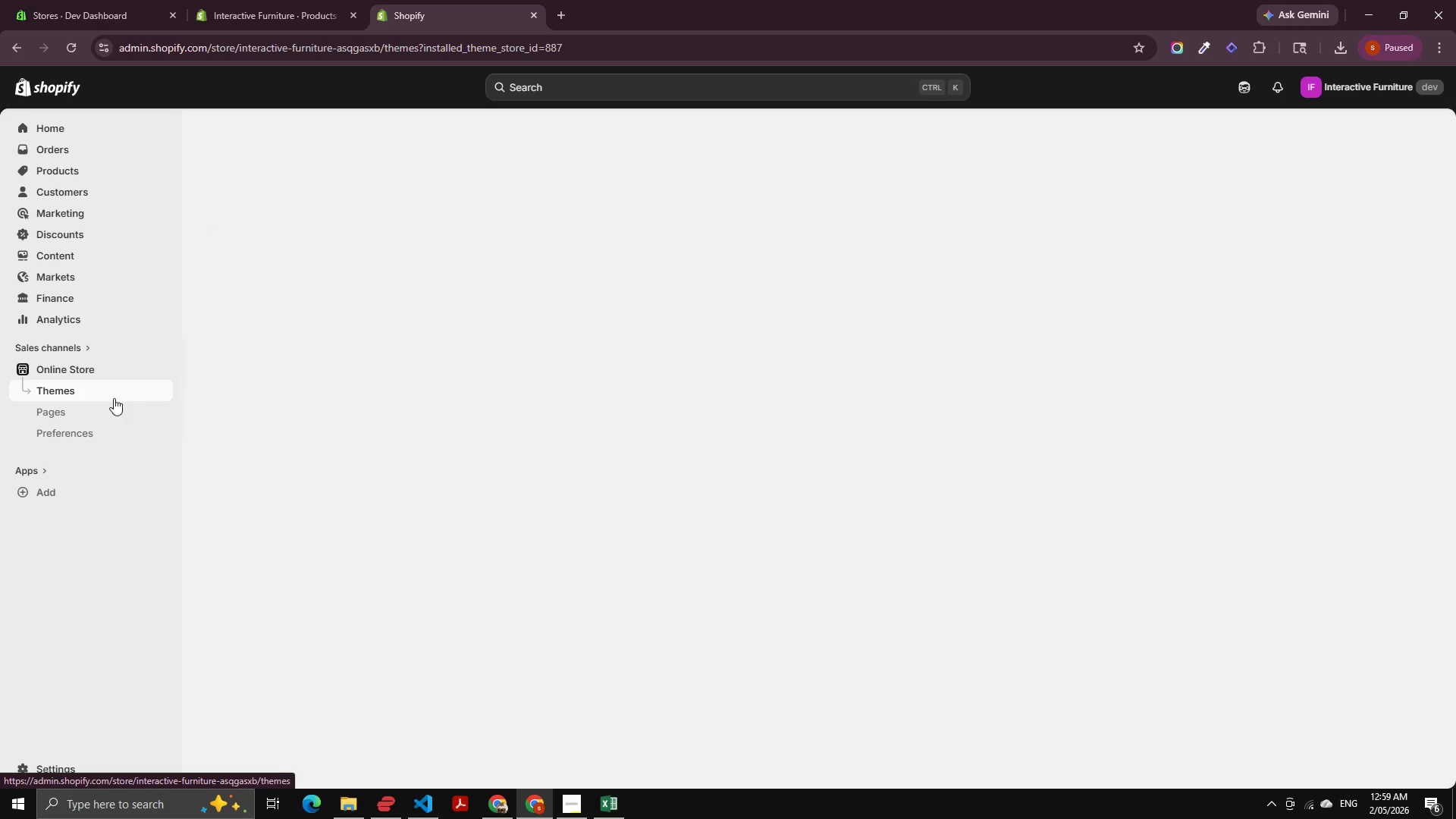 
left_click([75, 214])
 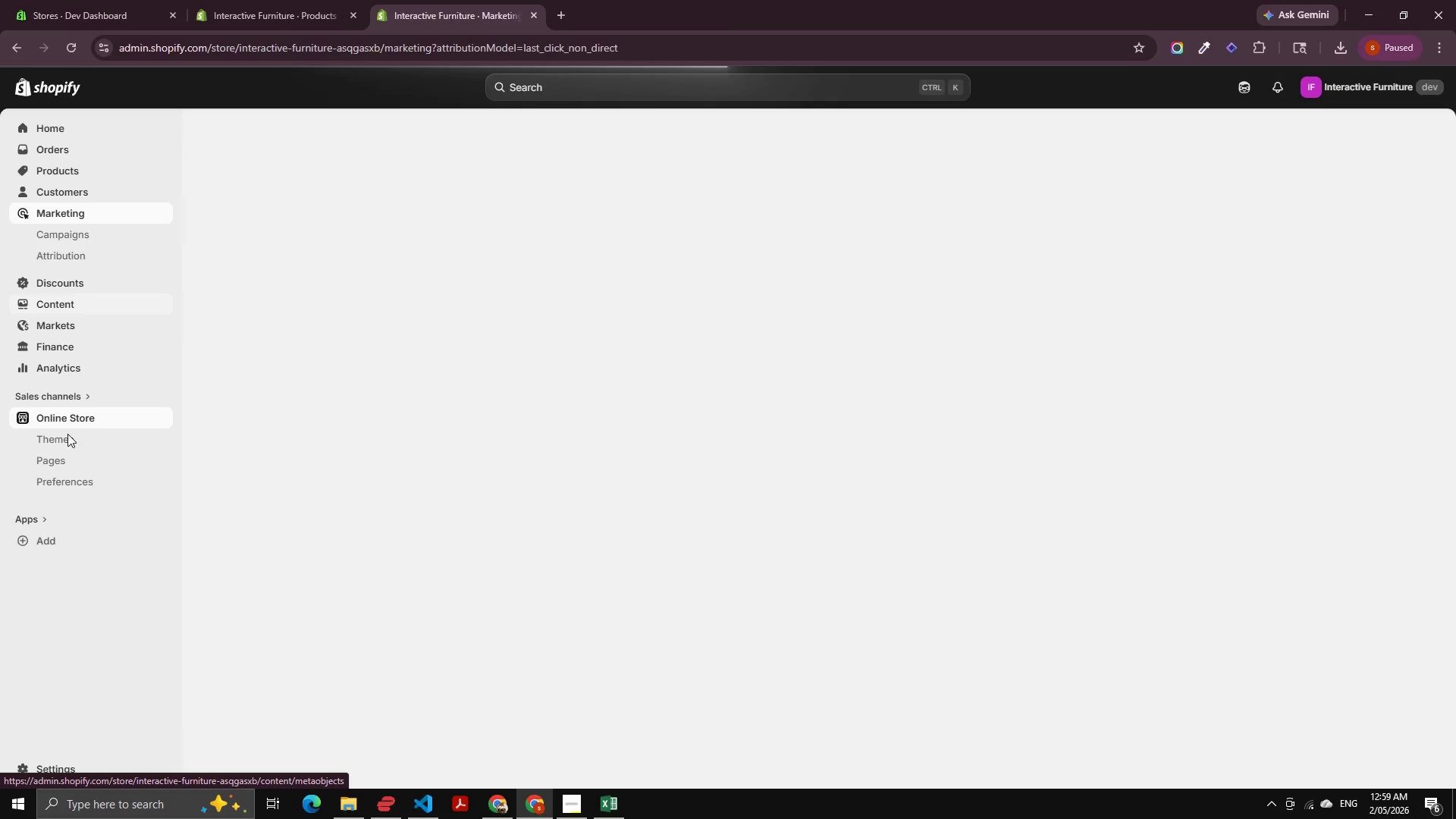 
left_click([74, 410])
 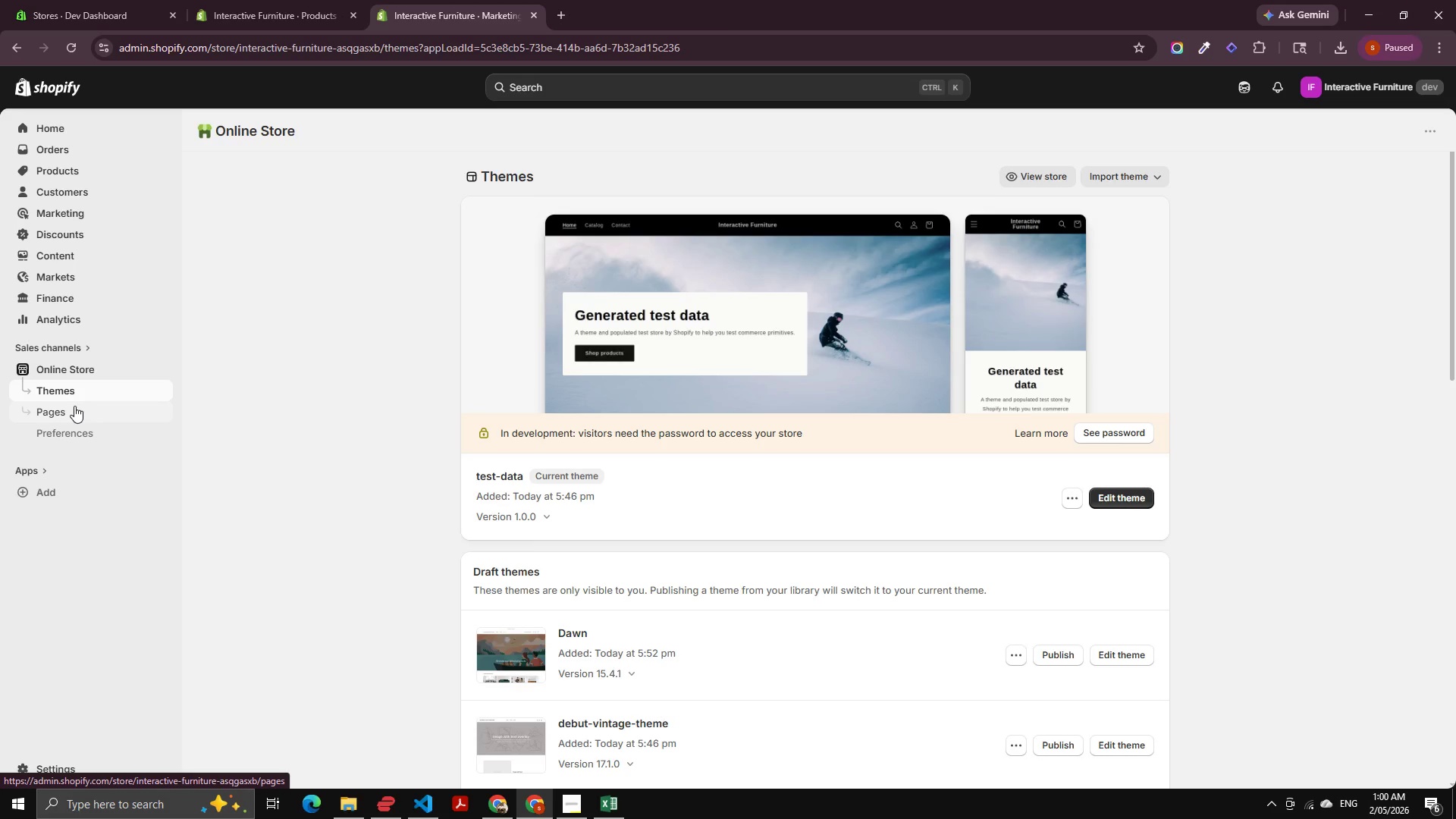 
wait(61.17)
 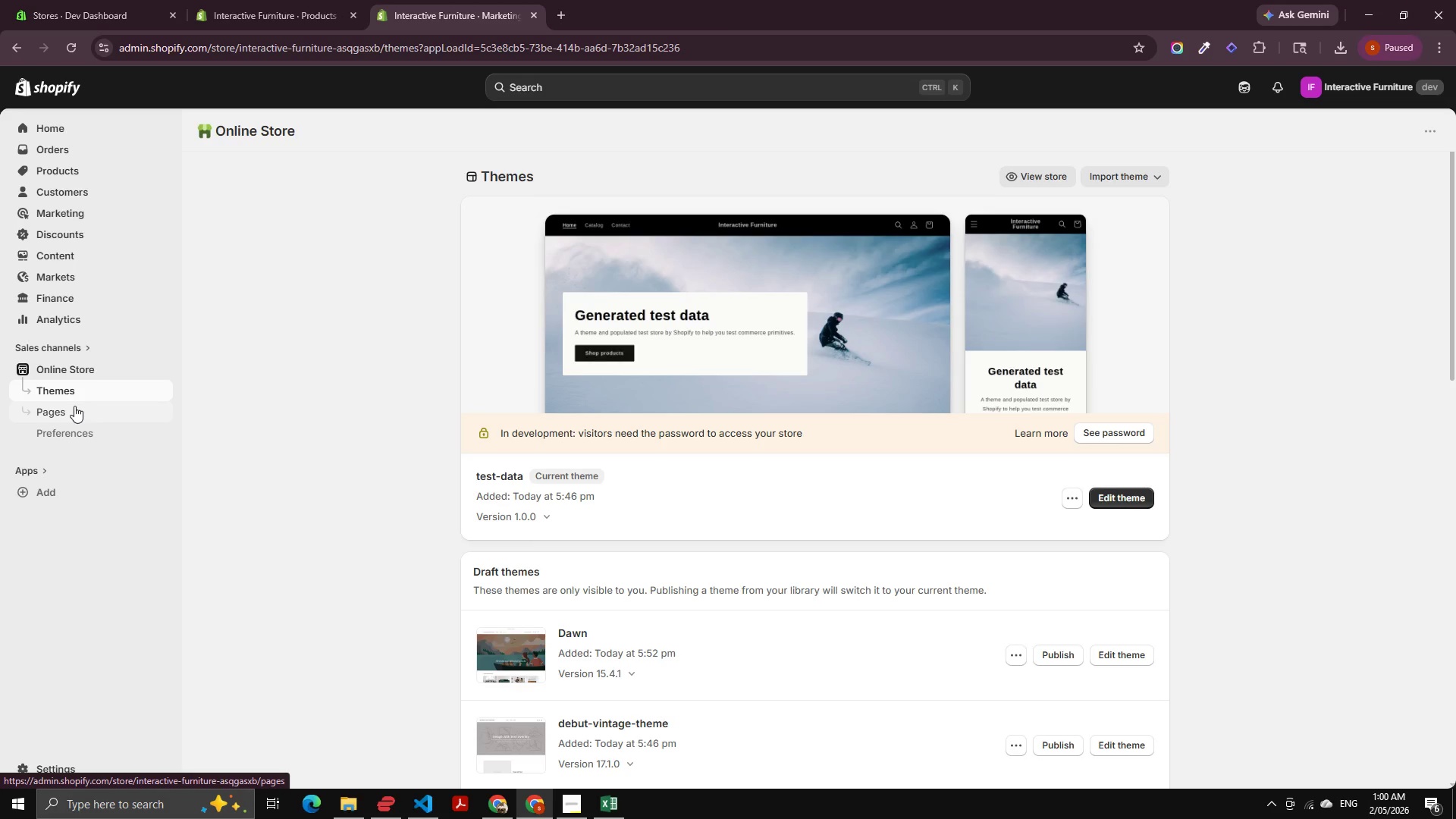 
scroll: coordinate [740, 689], scroll_direction: down, amount: 1.0
 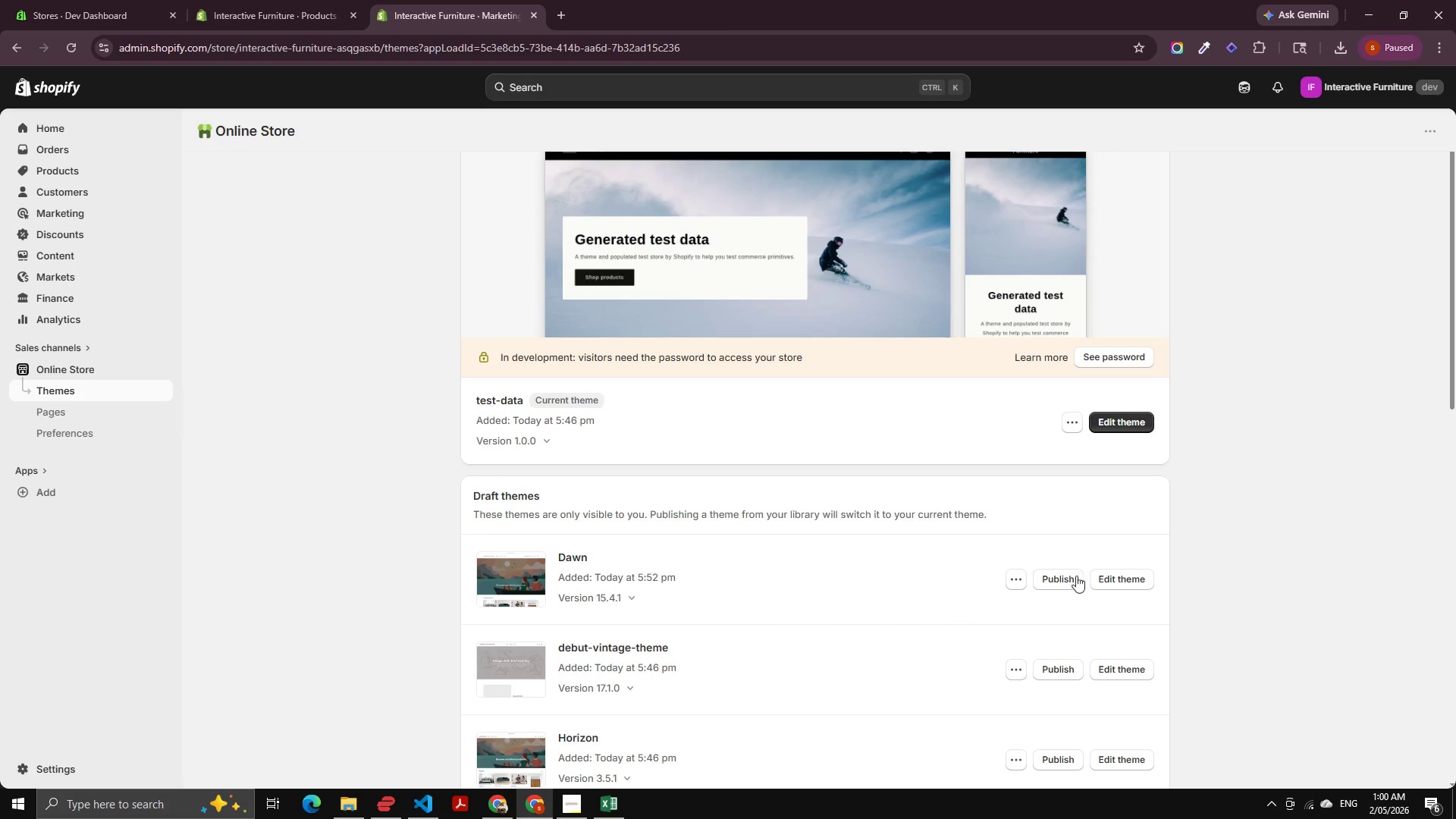 
left_click([1068, 576])
 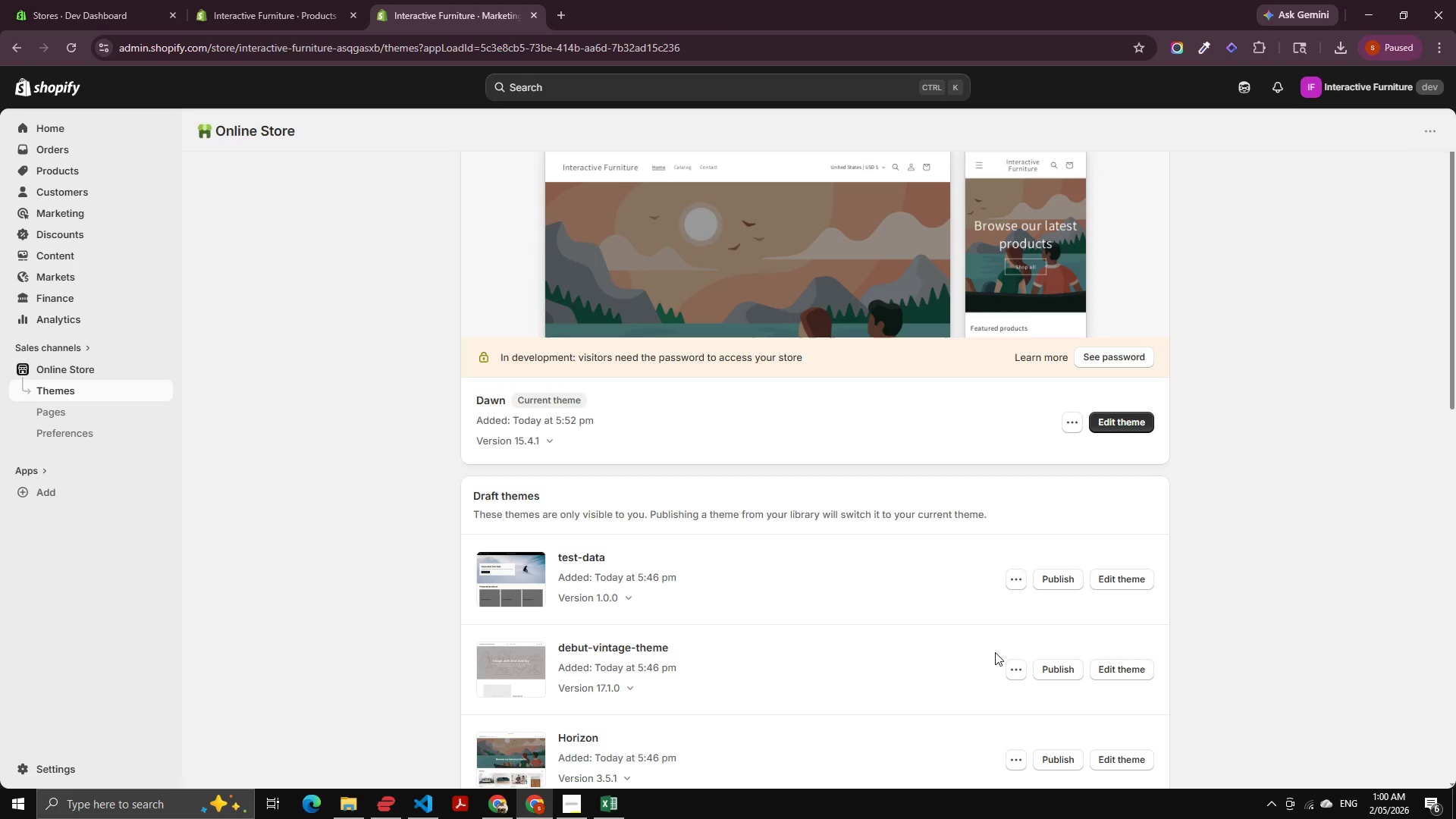 
wait(16.42)
 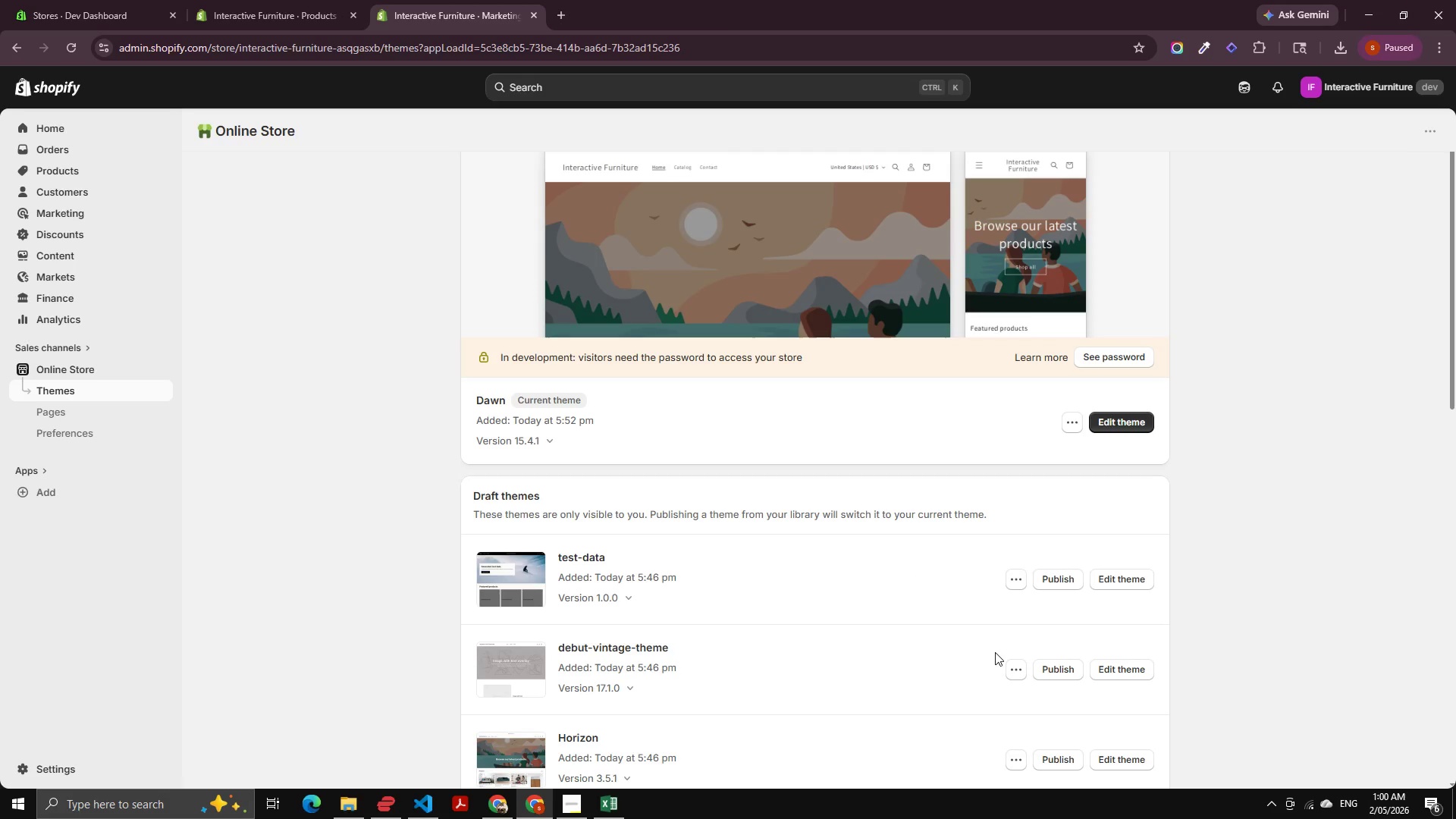 
left_click([1071, 416])
 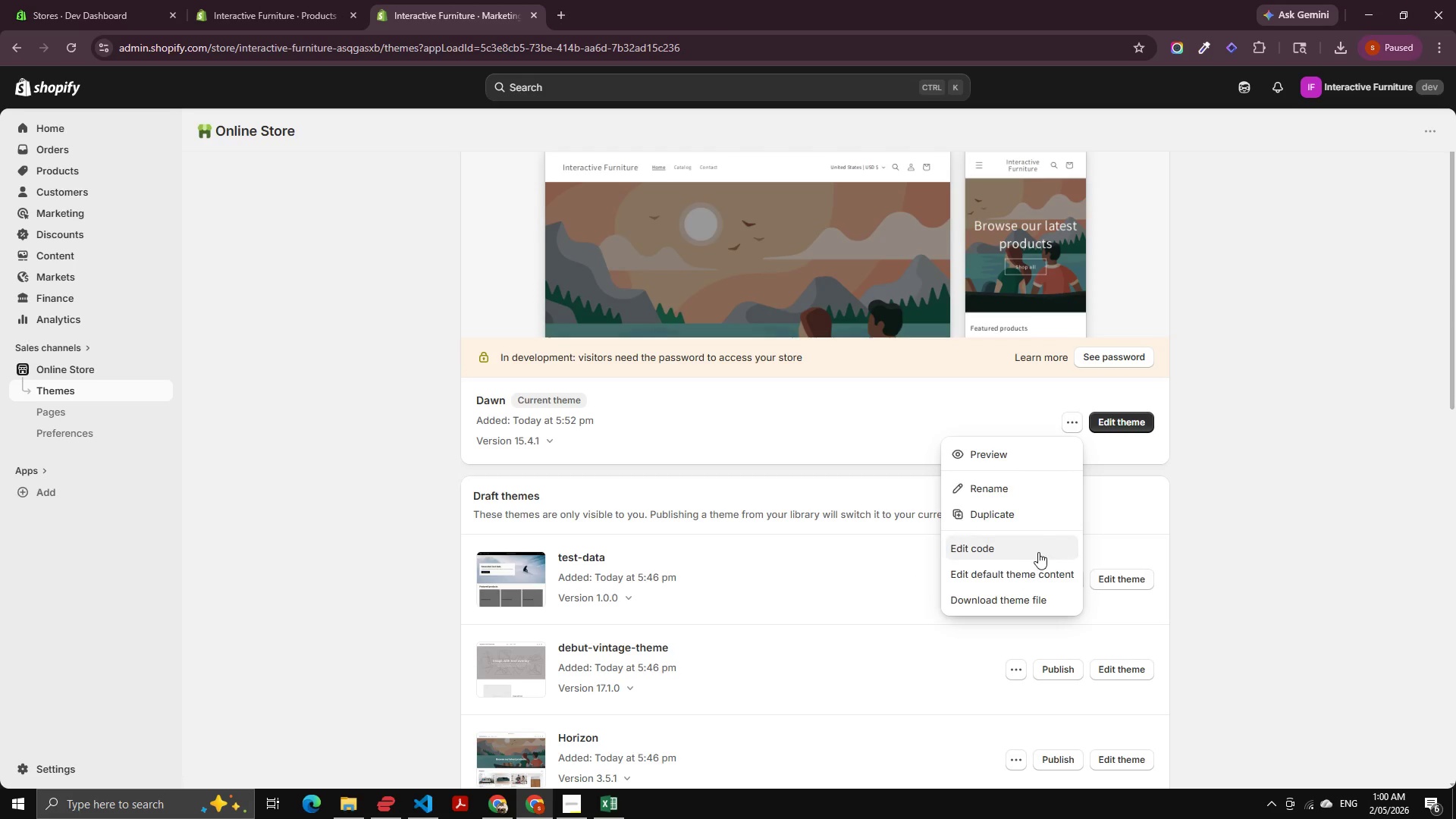 
left_click([1032, 554])
 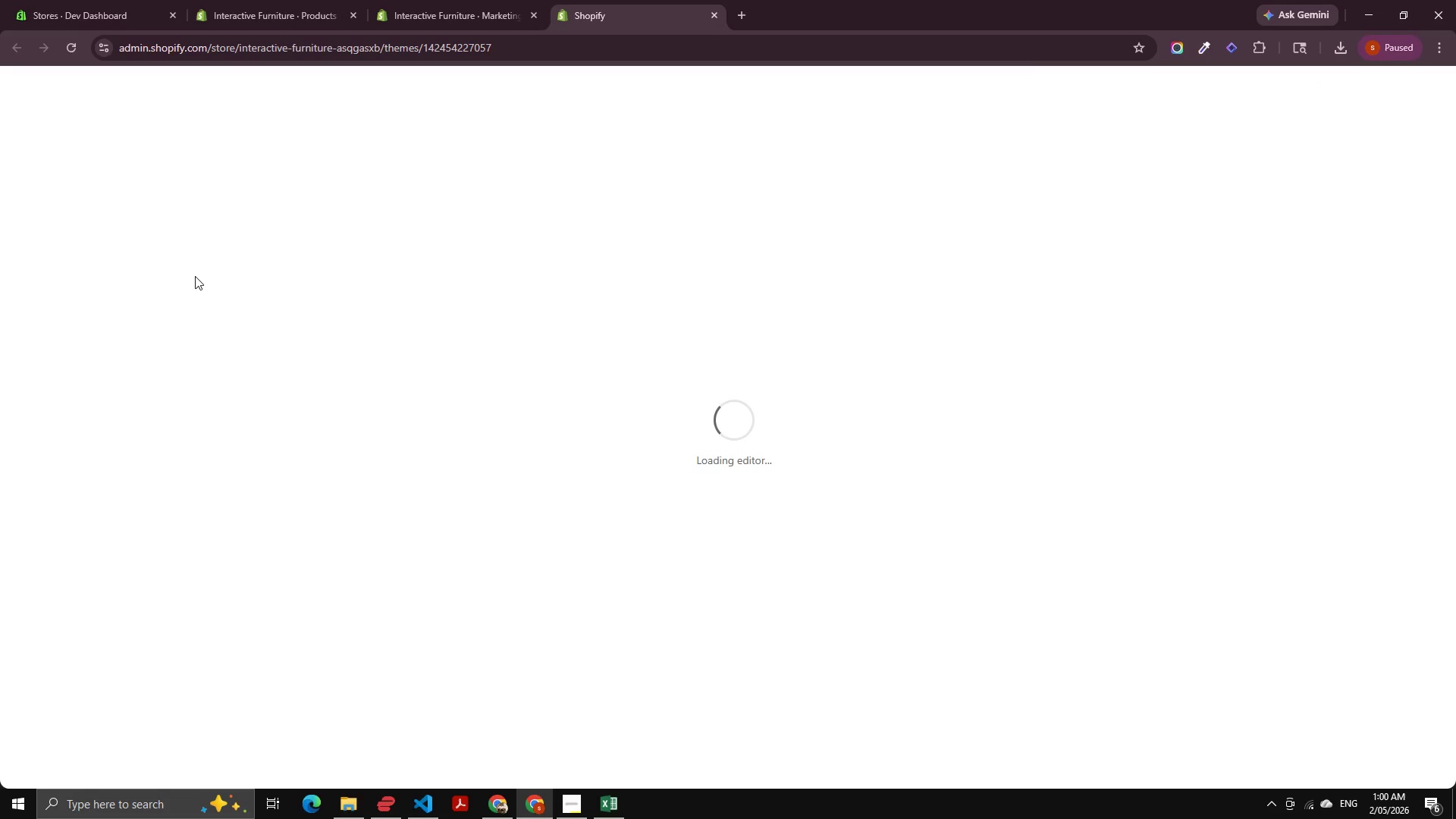 
wait(16.42)
 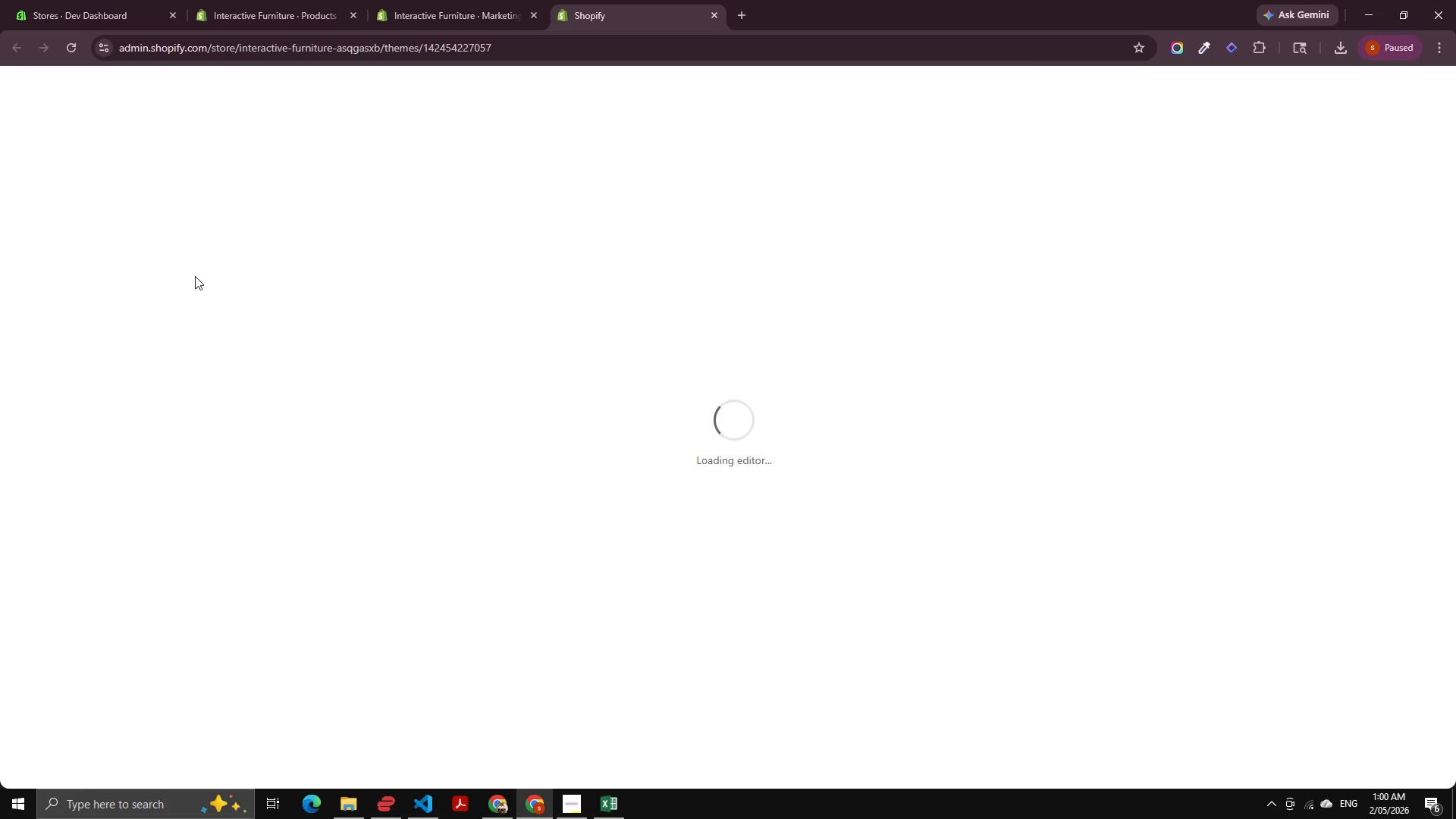 
double_click([575, 3])
 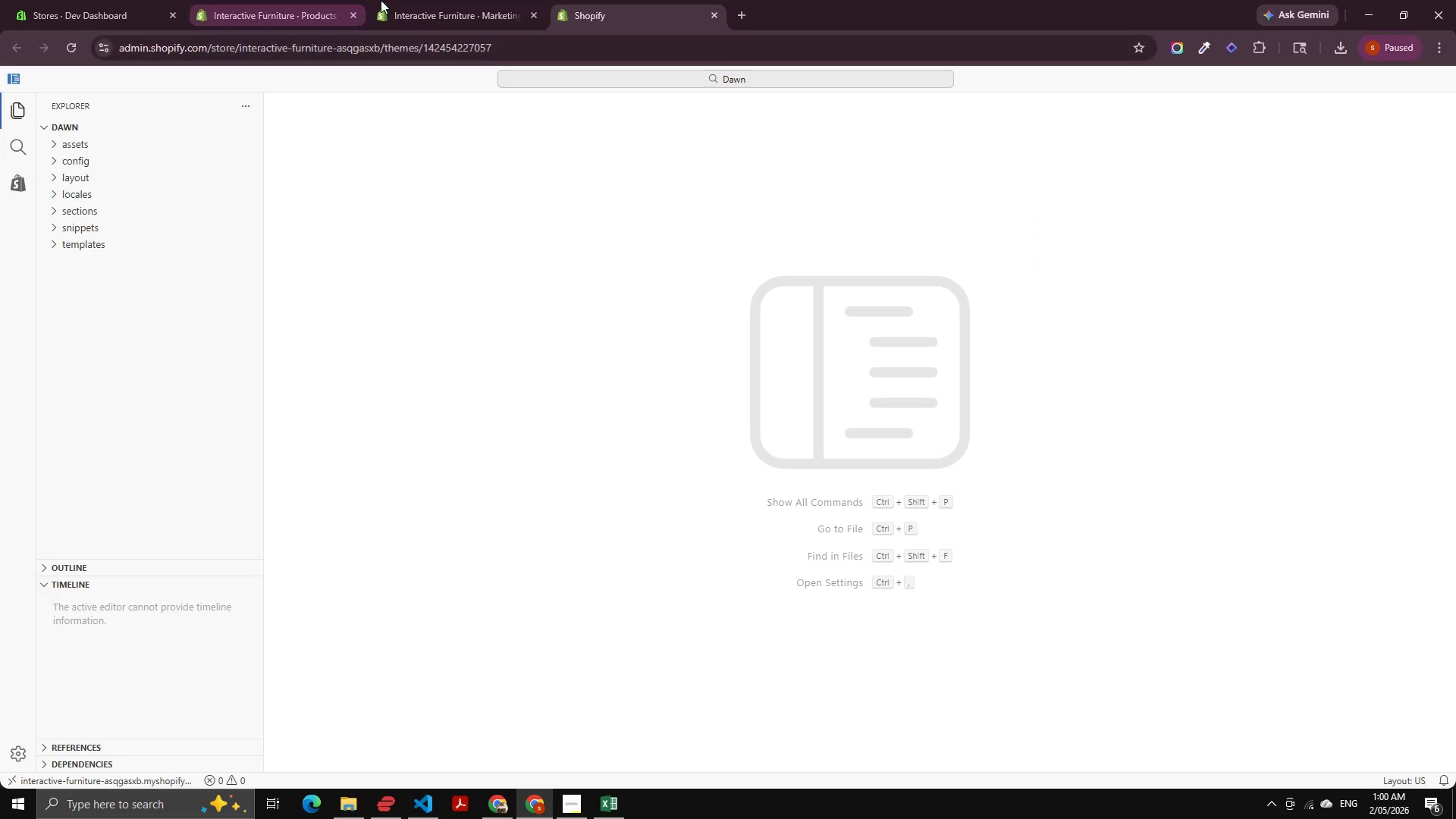 
left_click([438, 2])
 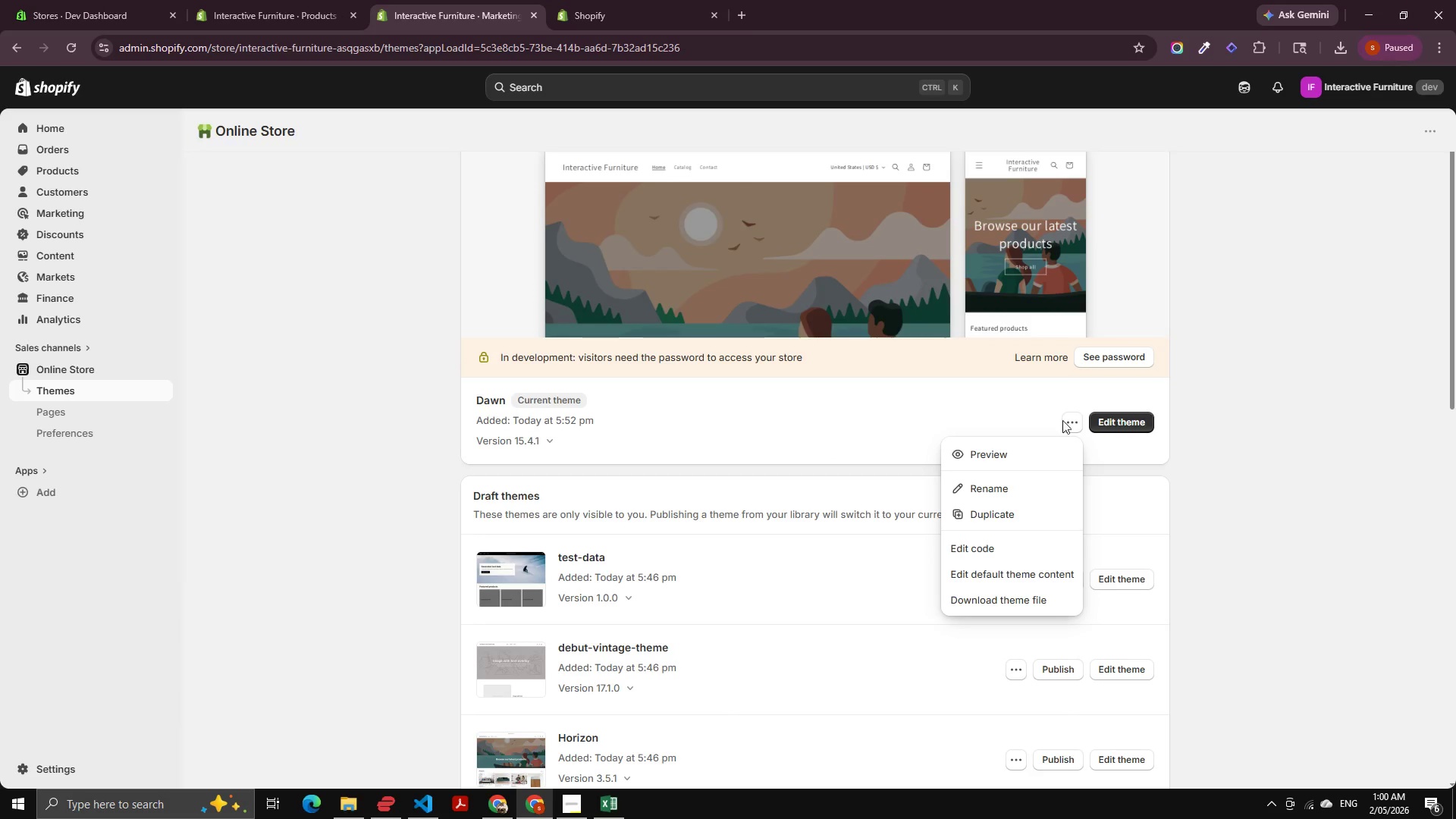 
left_click([1119, 419])
 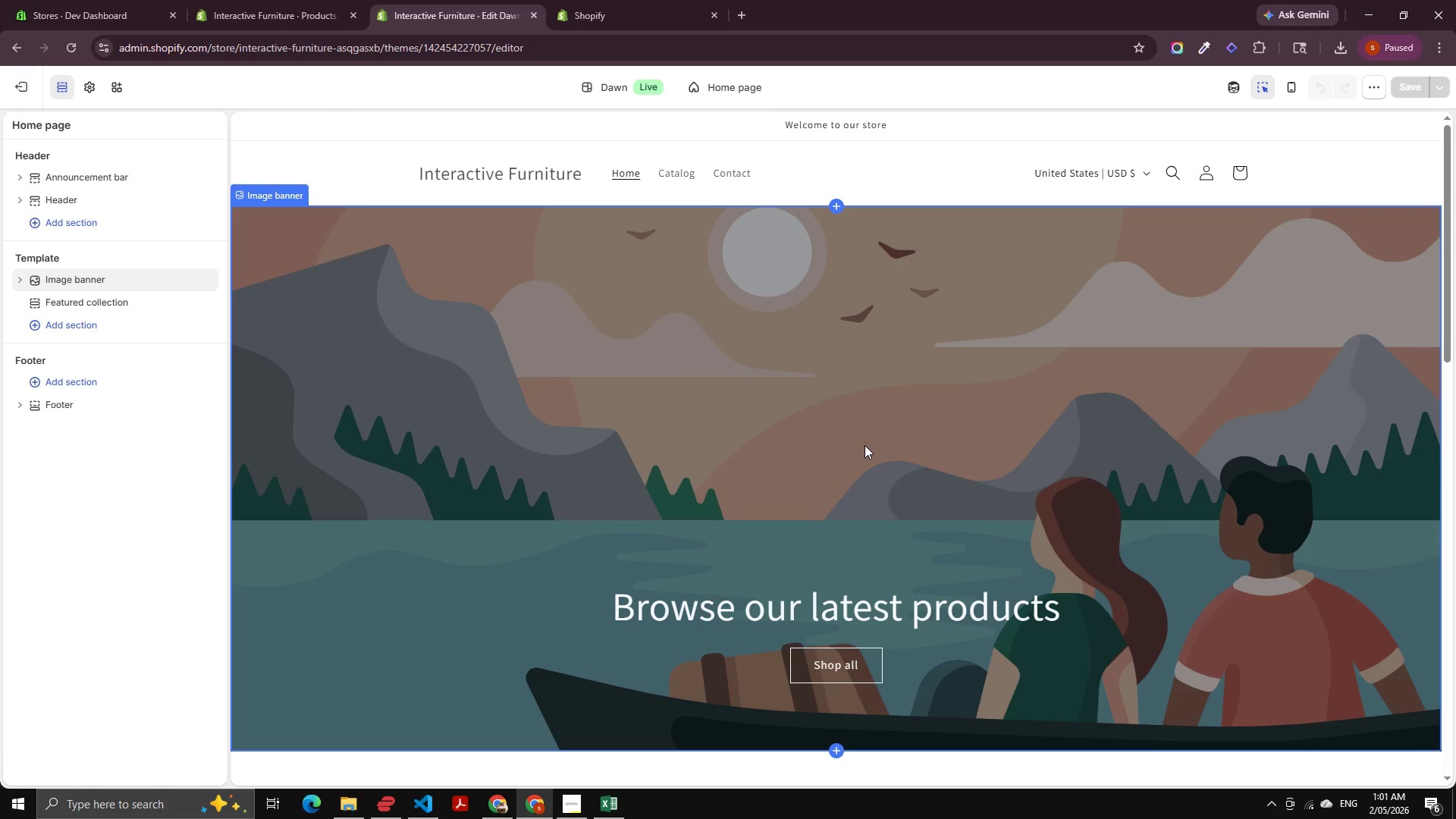 
wait(11.24)
 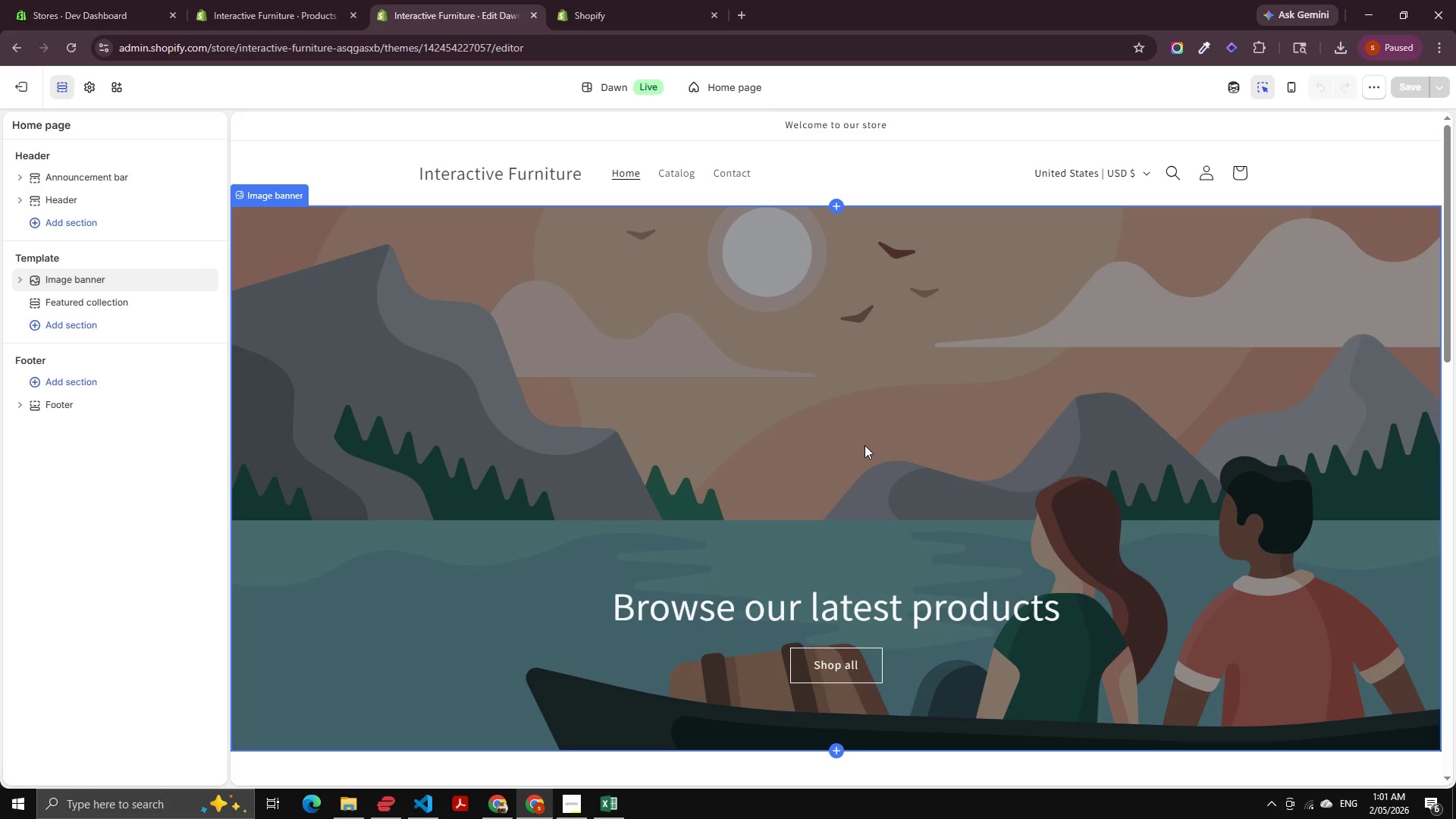 
left_click([582, 801])